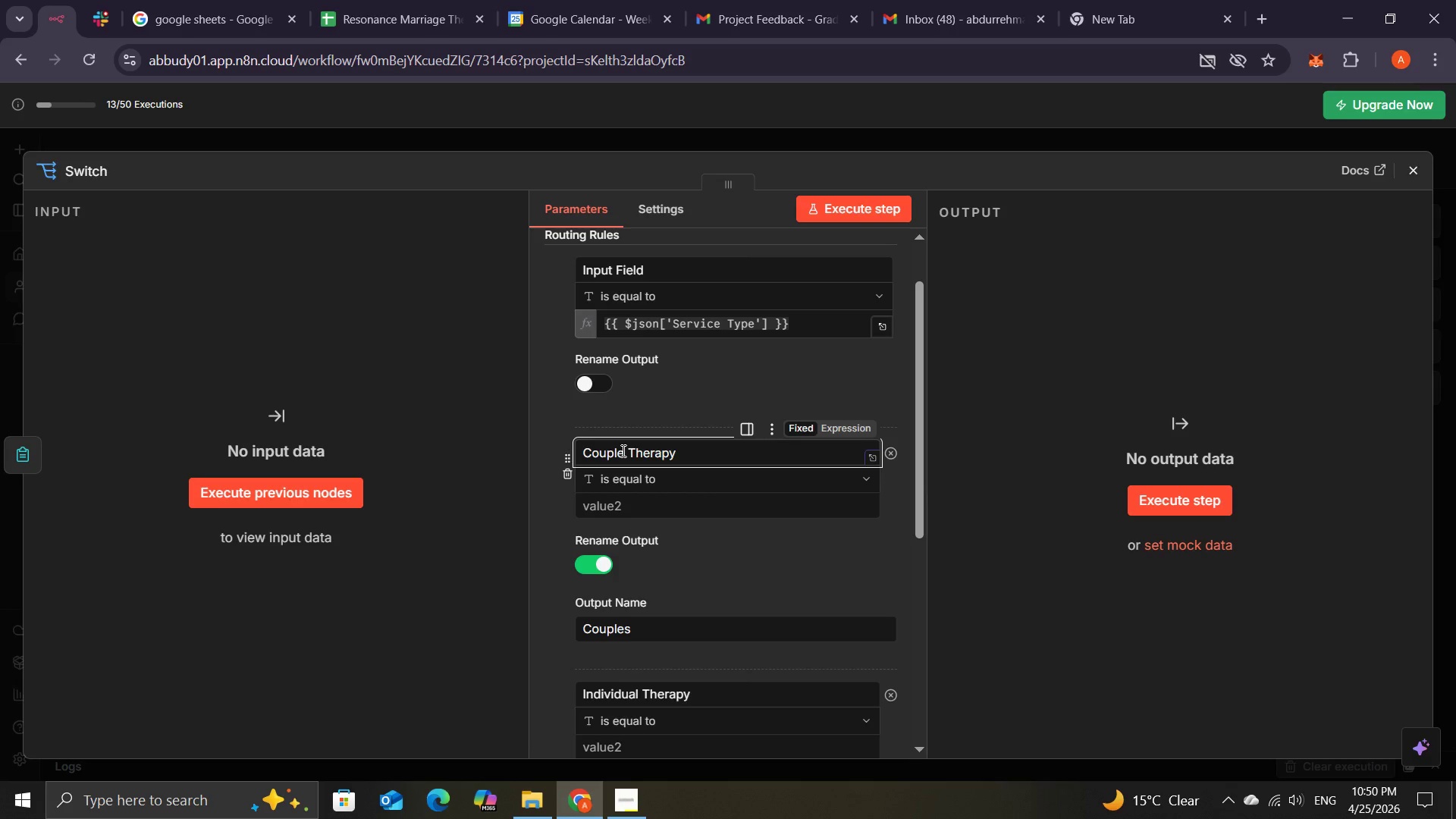 
key(S)
 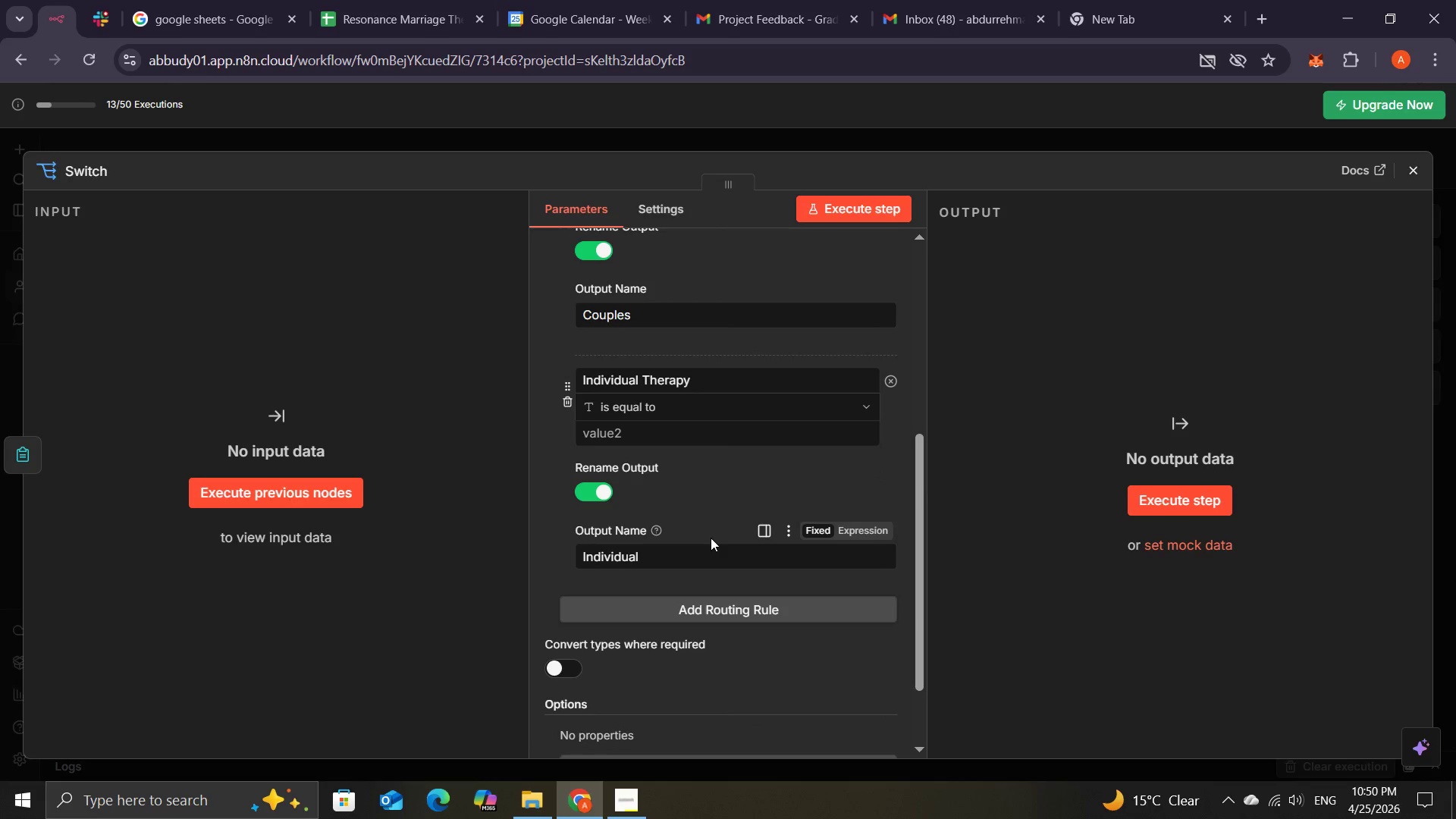 
wait(18.16)
 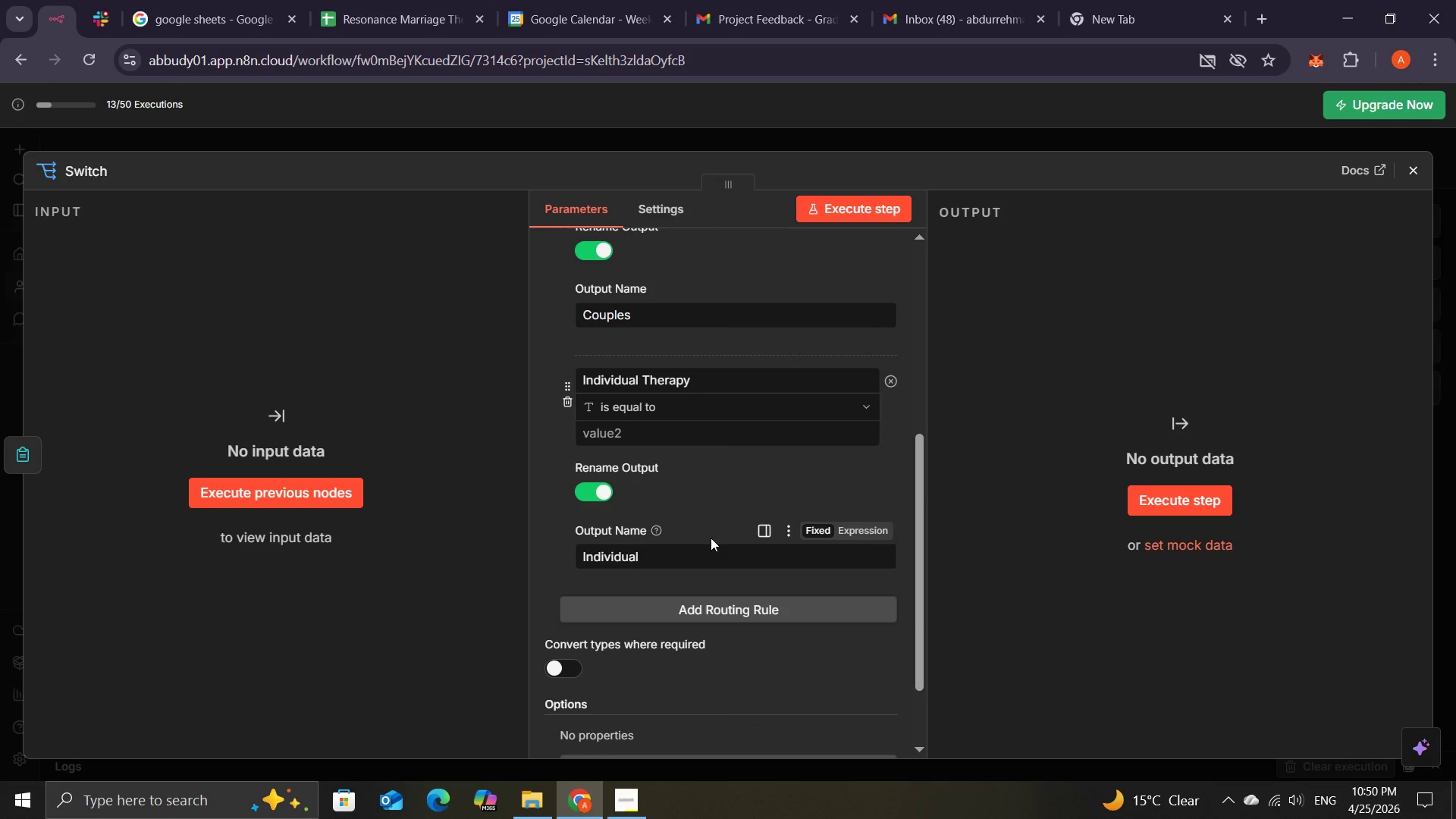 
left_click([689, 545])
 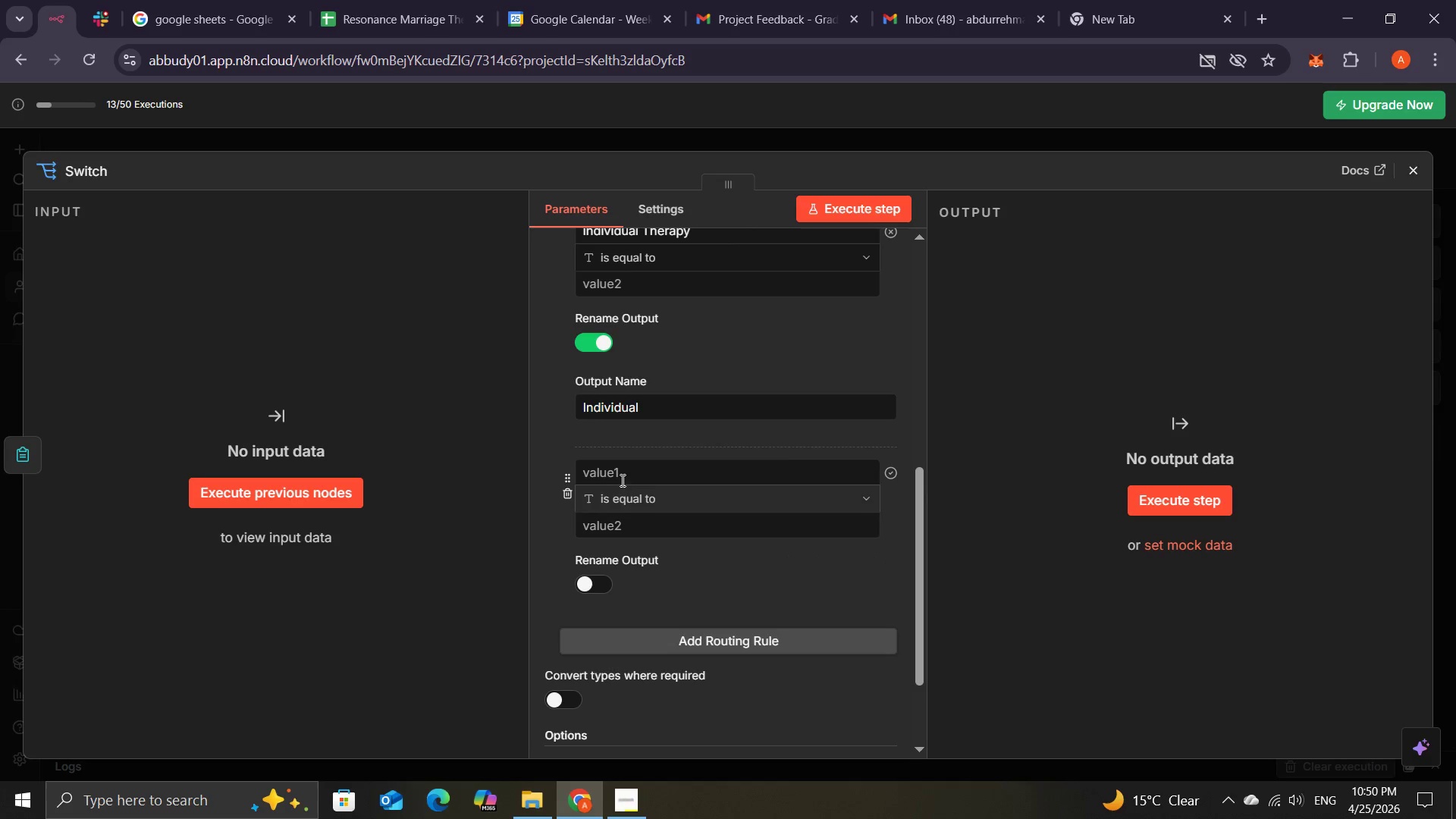 
left_click([617, 469])
 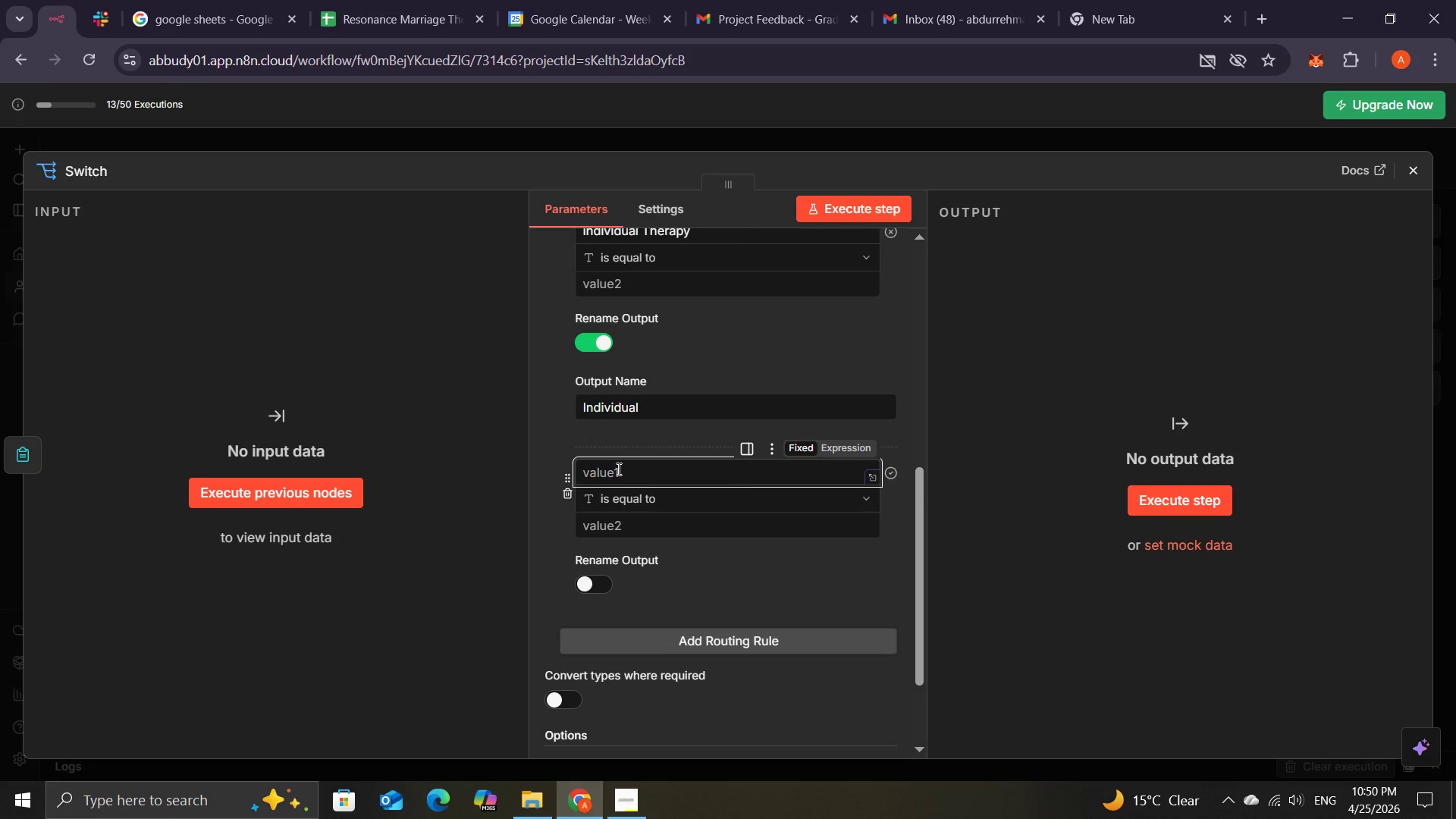 
type(Indiv)
key(Backspace)
key(Backspace)
key(Backspace)
key(Backspace)
key(Backspace)
type(Family Therapy)
 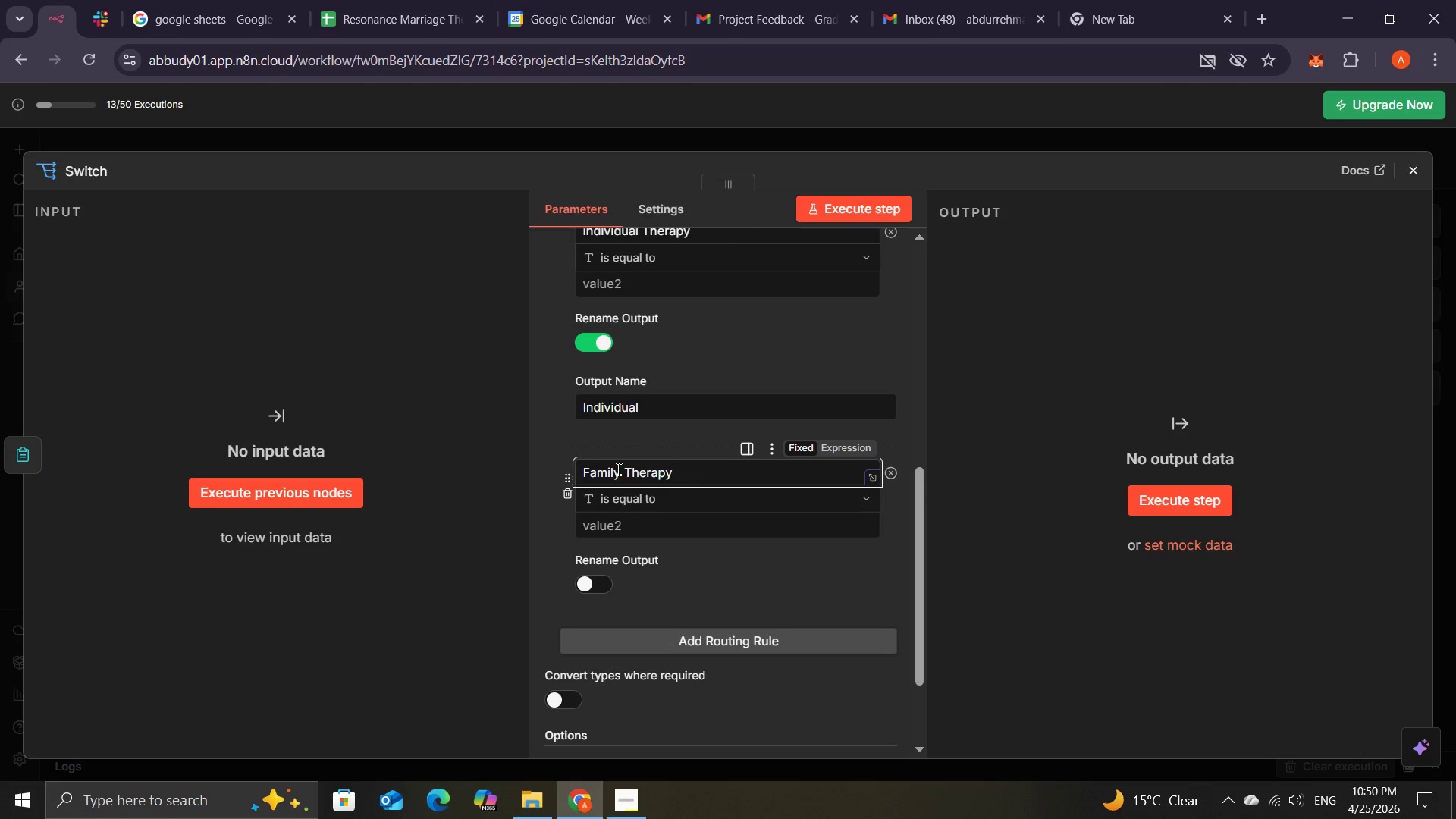 
left_click([604, 579])
 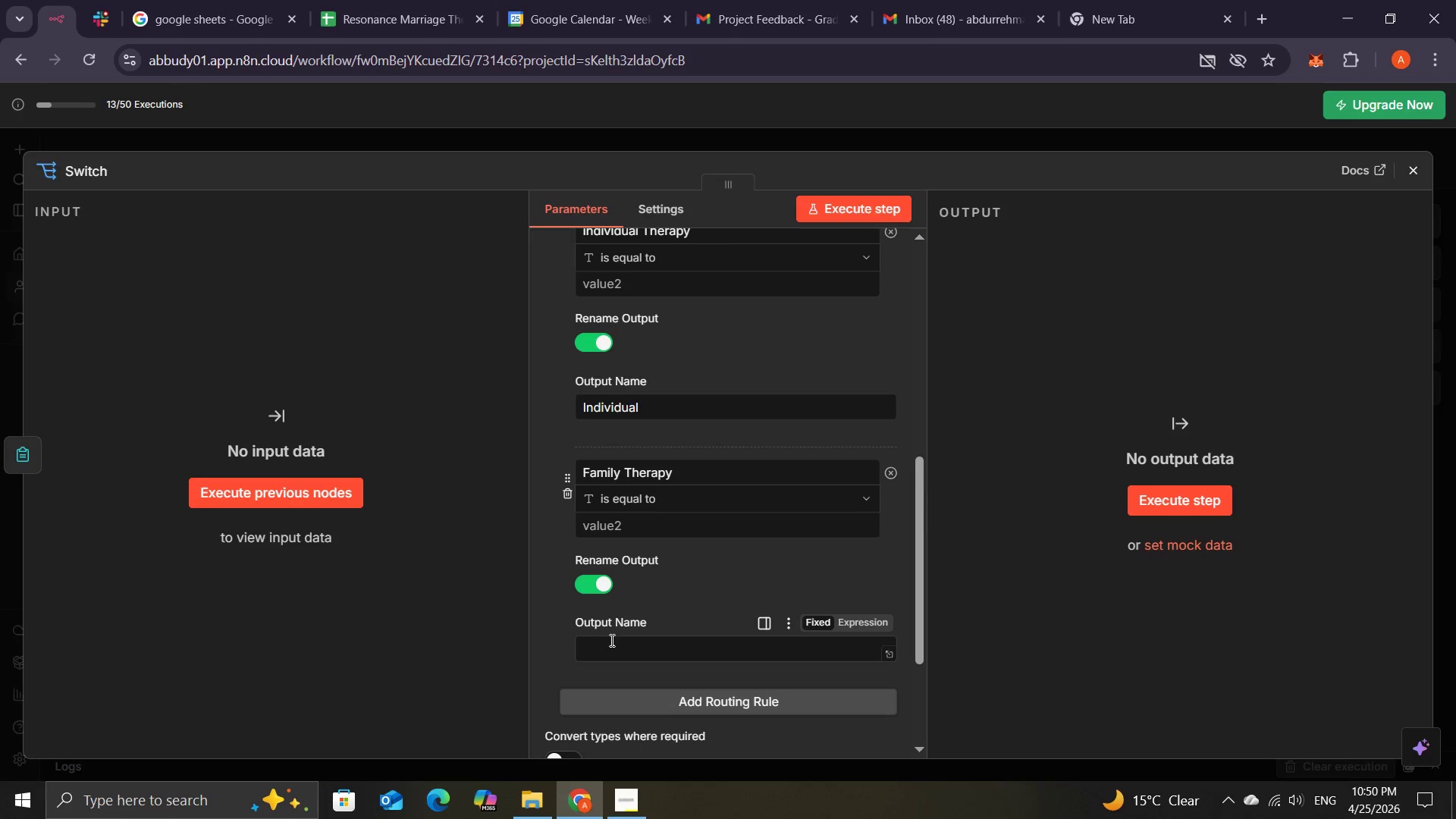 
left_click([610, 642])
 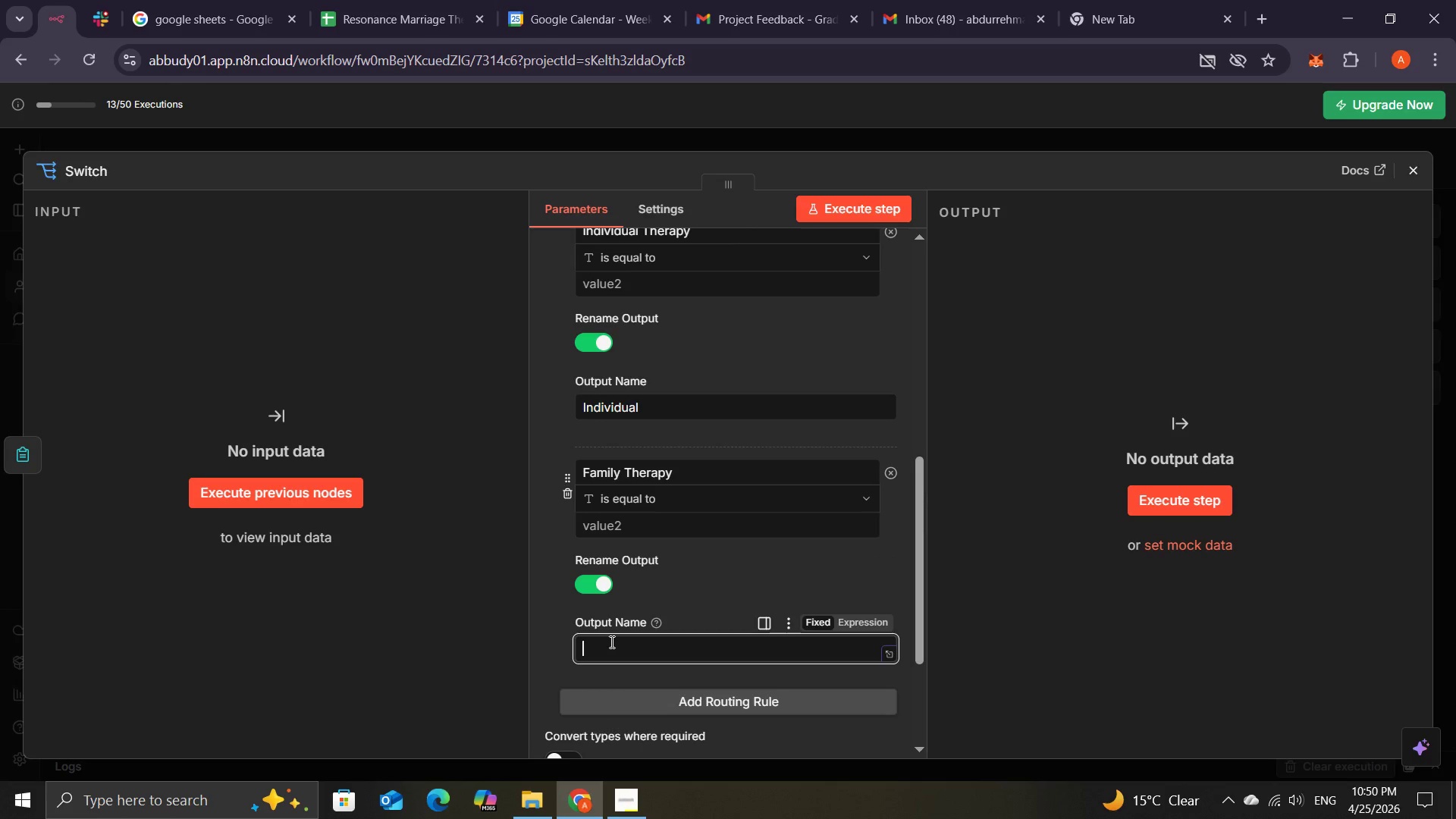 
type(Family)
 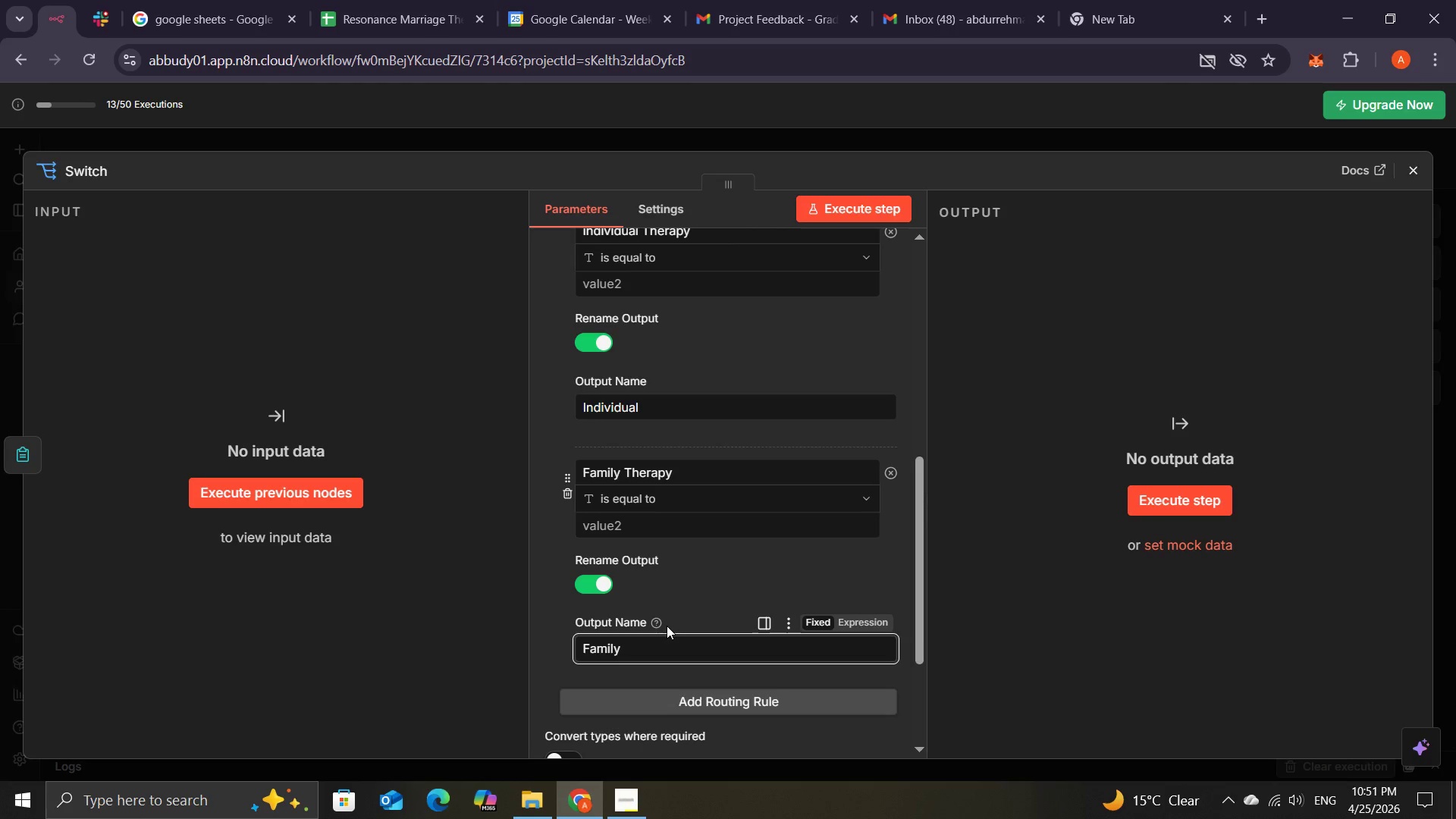 
wait(27.05)
 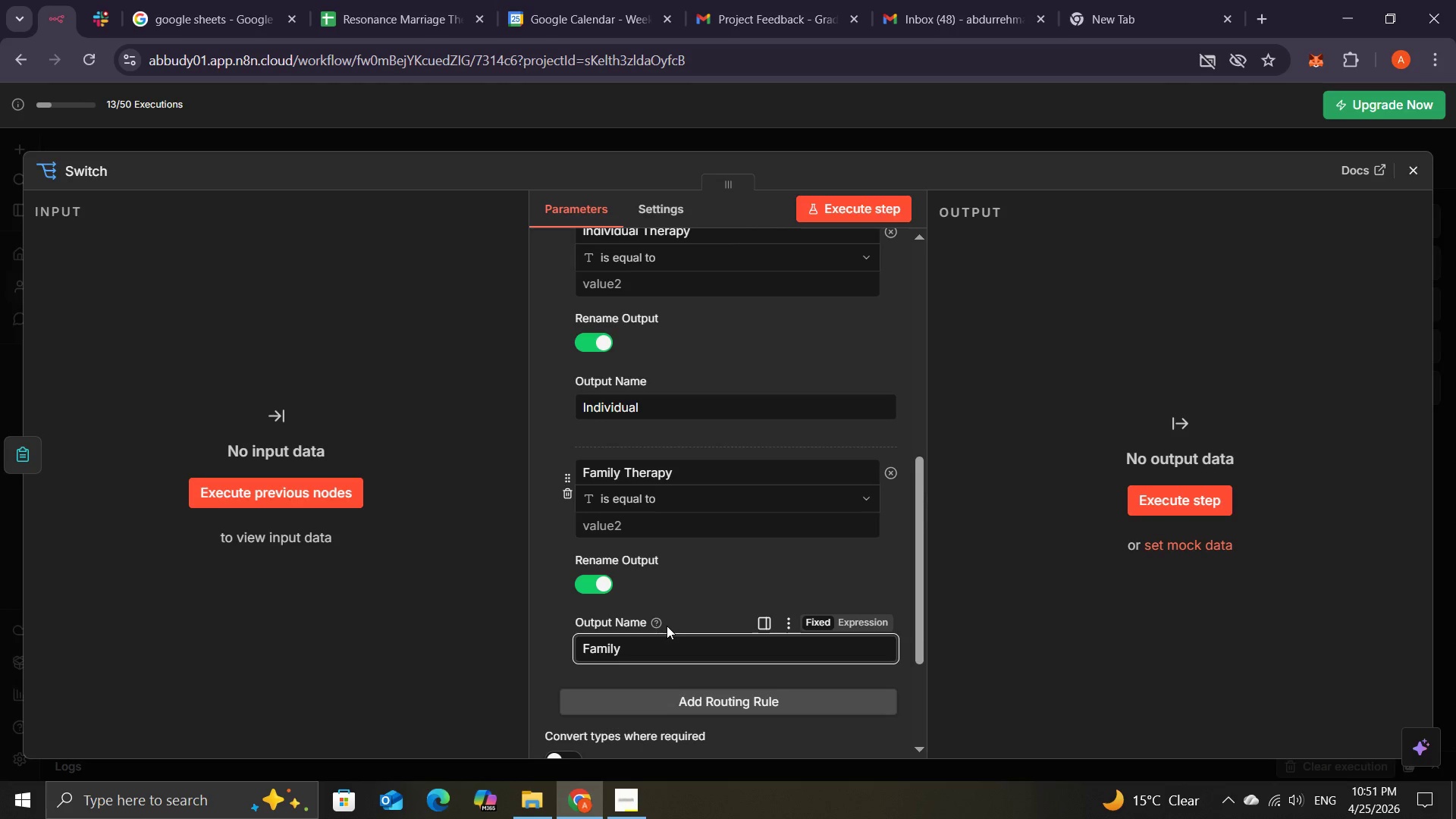 
left_click([1150, 505])
 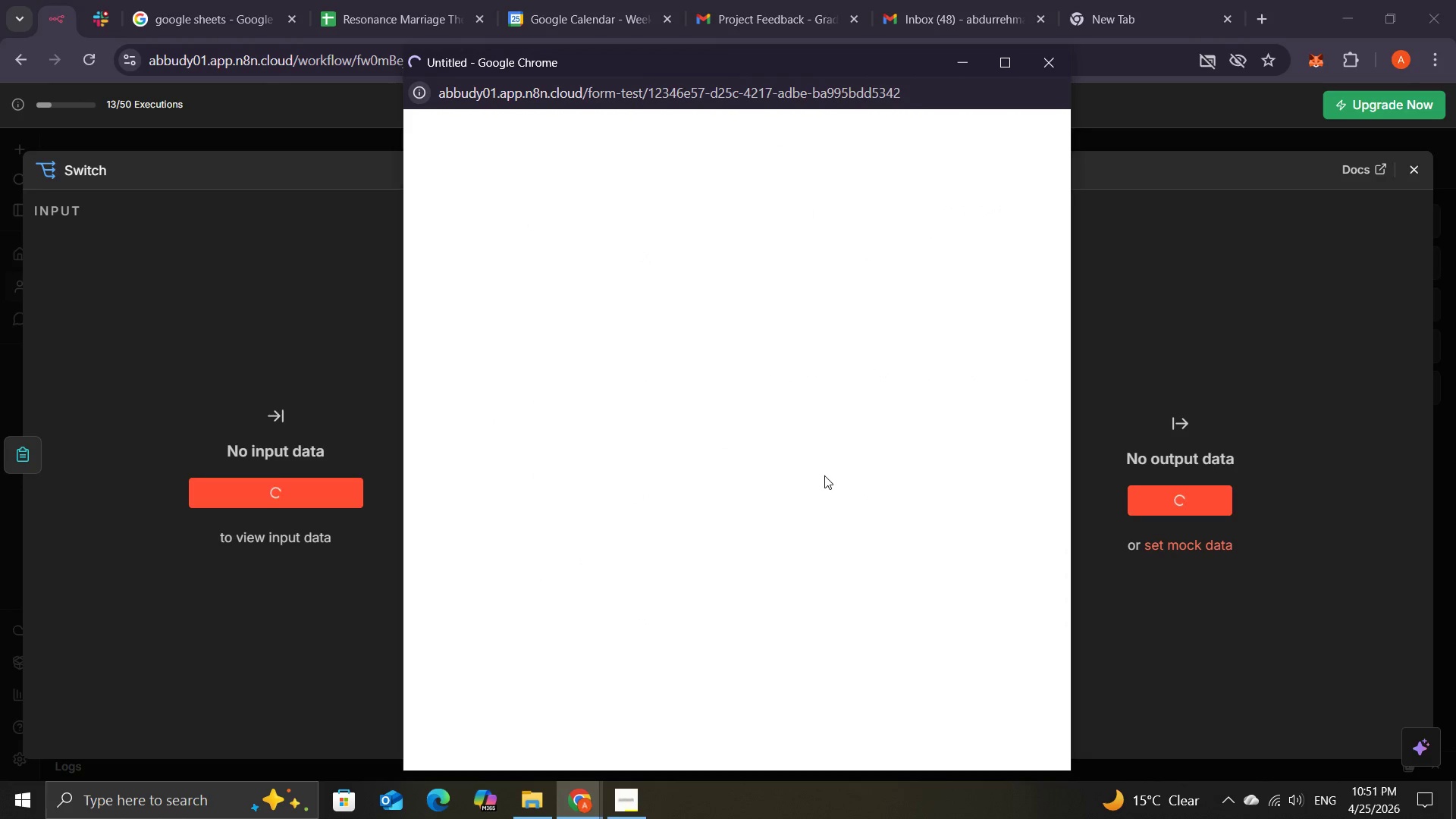 
wait(7.2)
 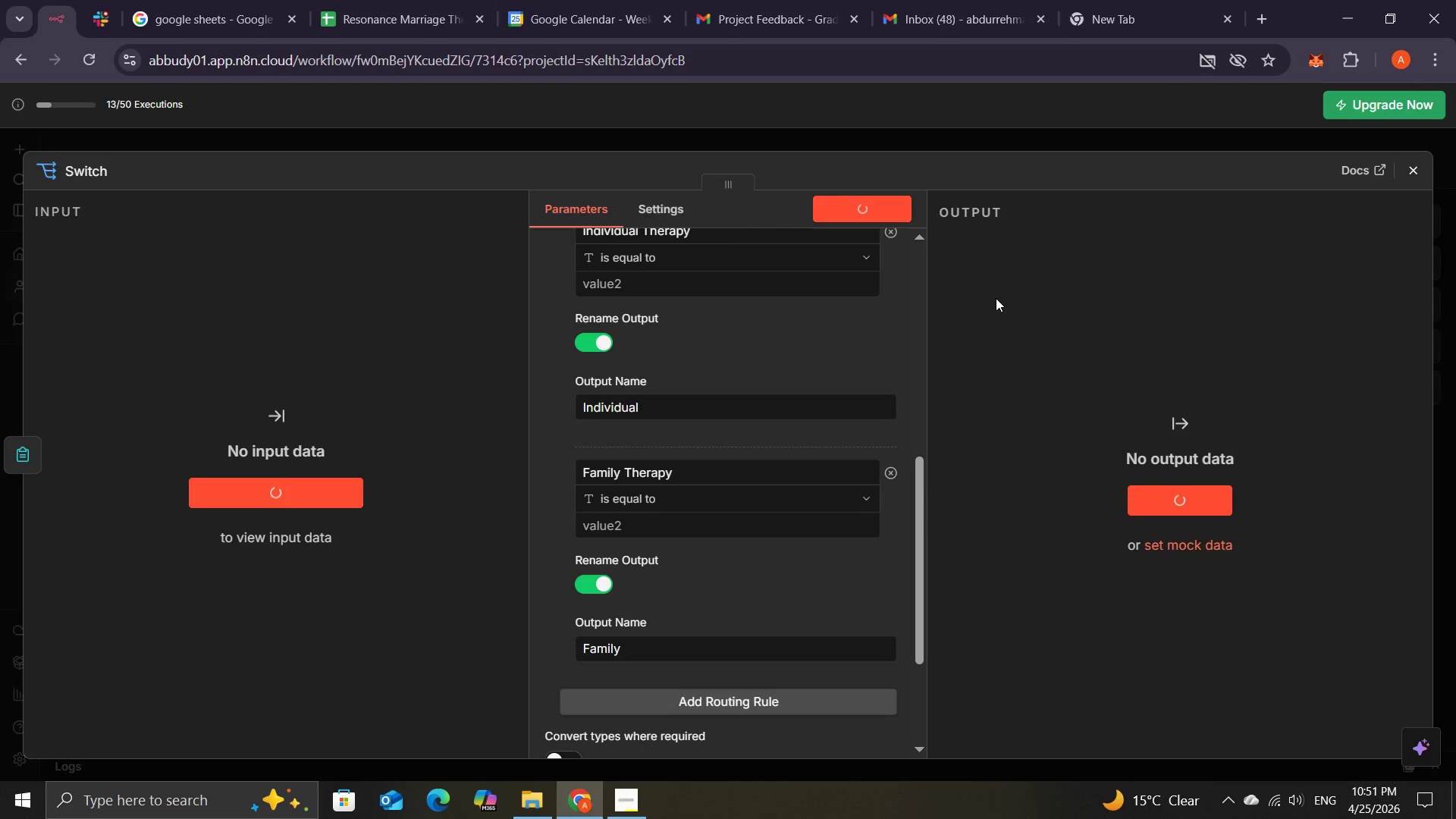 
mouse_move([1053, 77])
 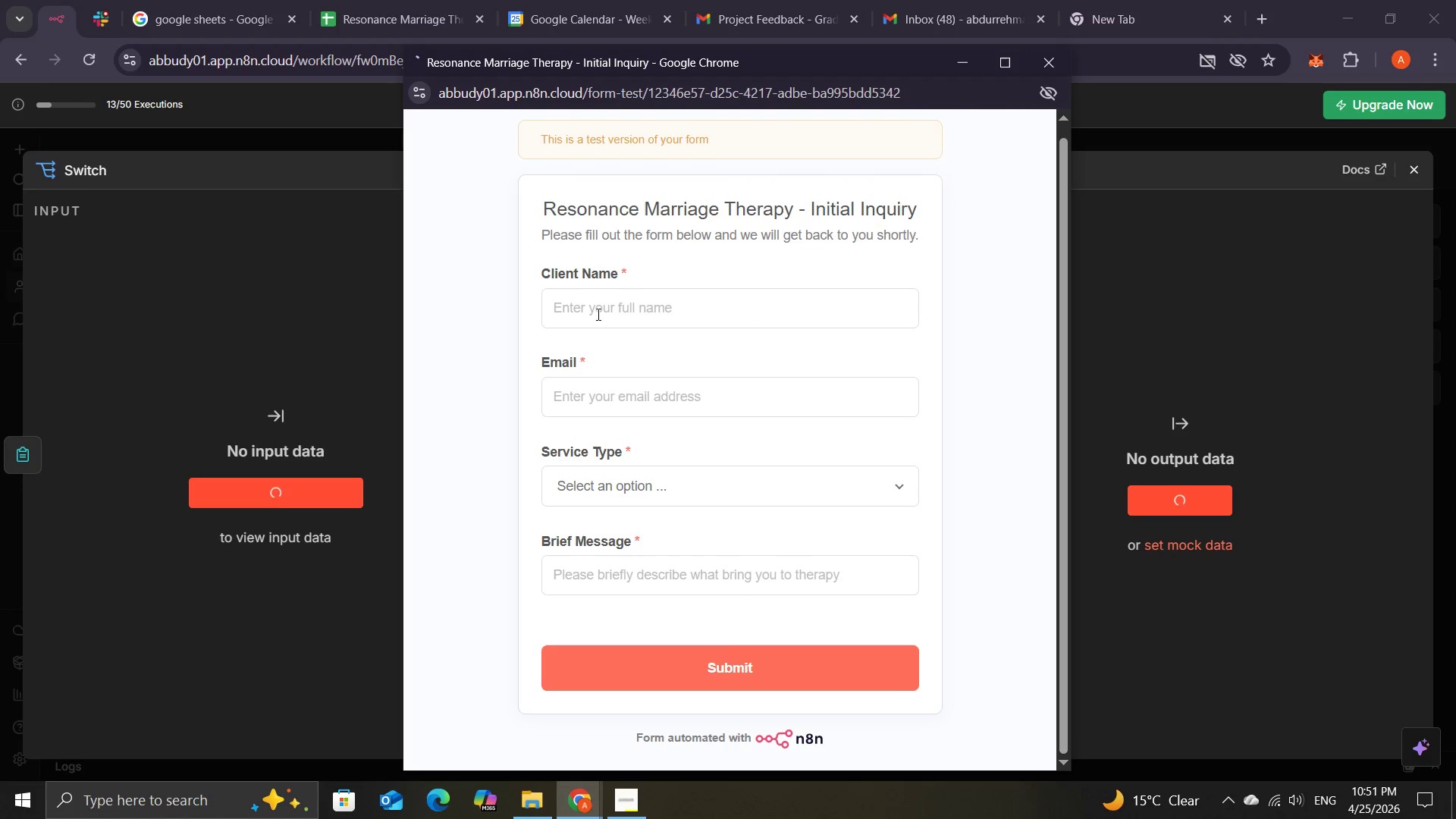 
mouse_move([1032, 72])
 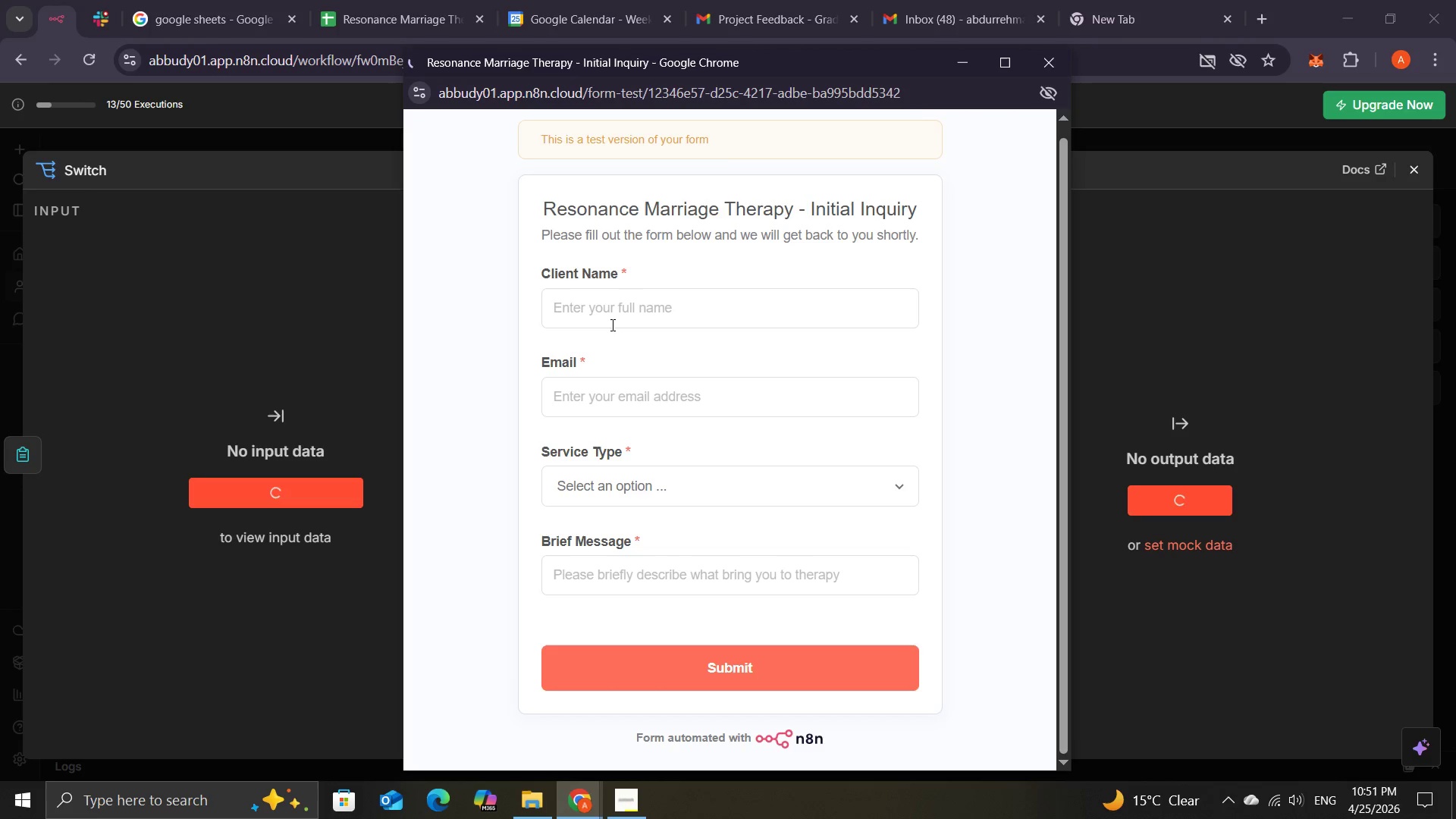 
left_click([611, 325])
 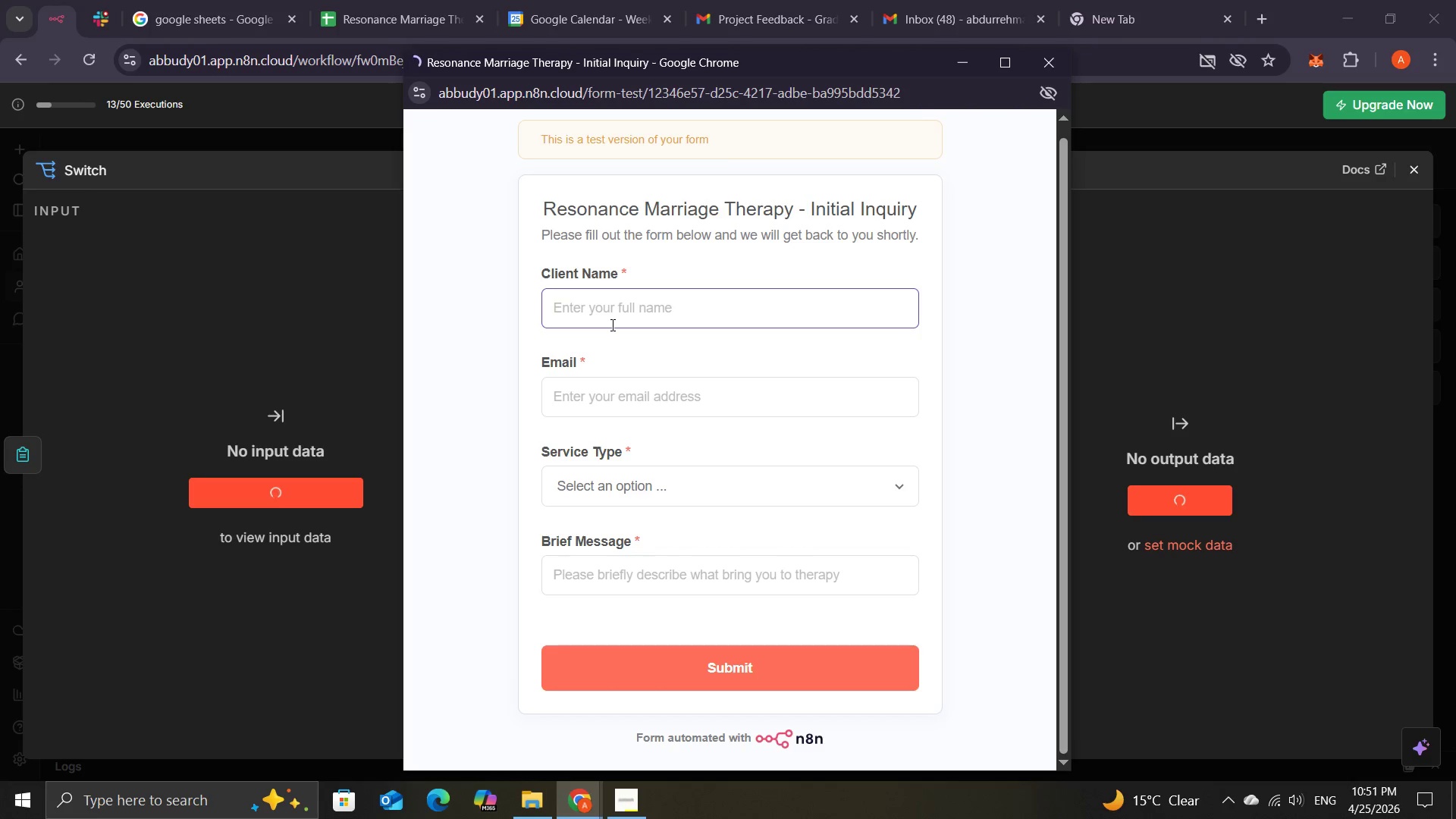 
type(Abdu)
 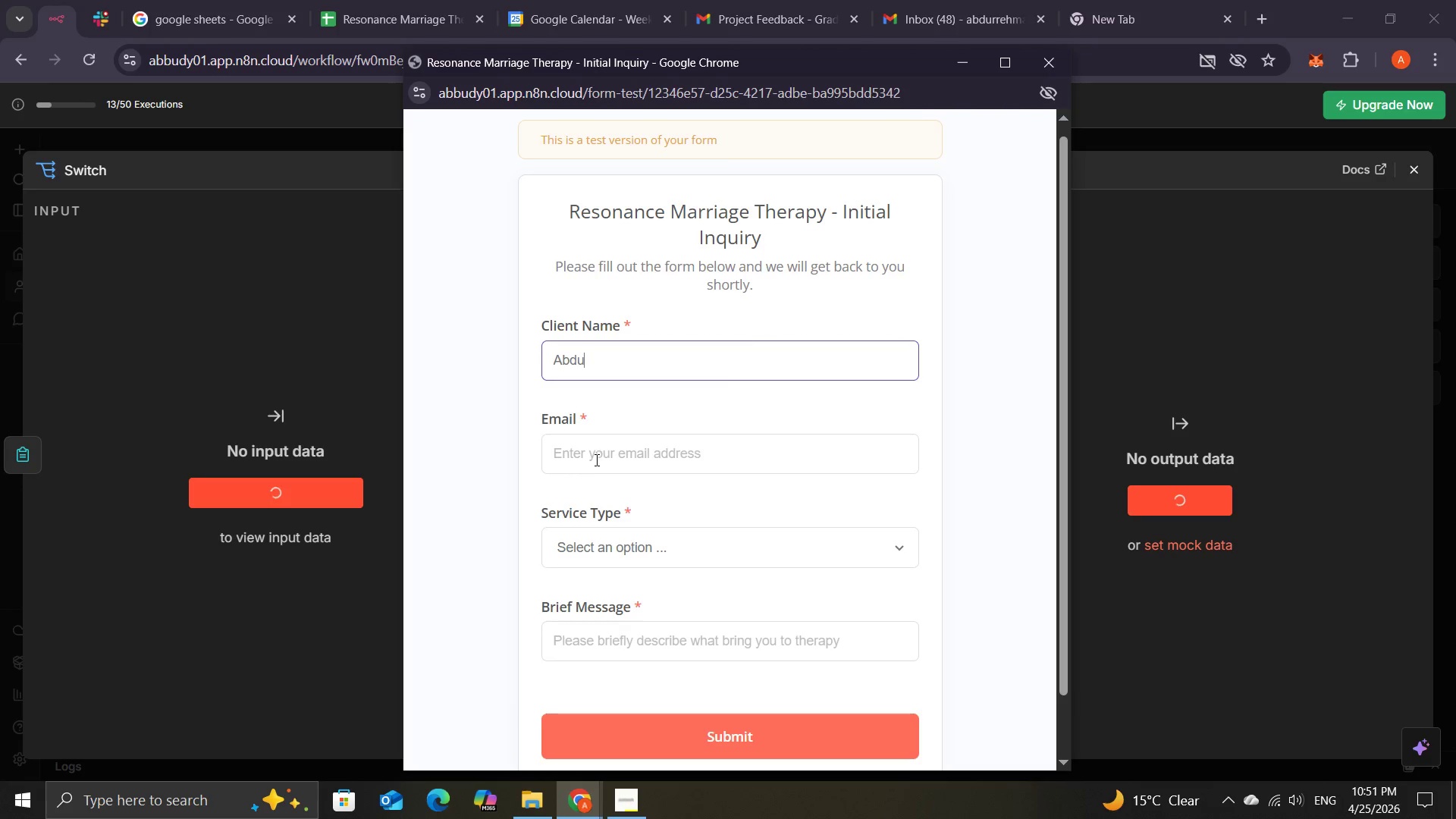 
left_click([595, 455])
 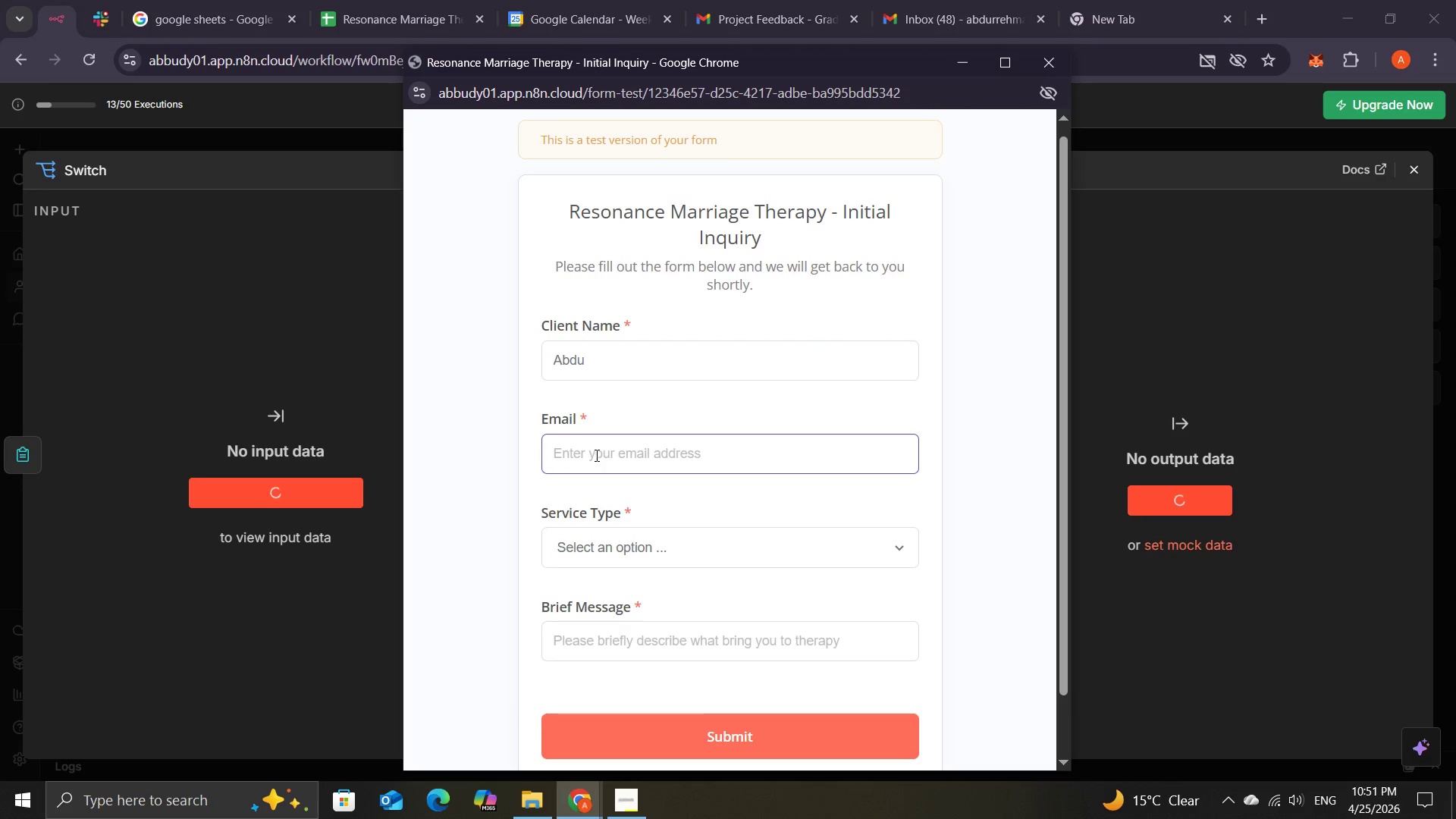 
hold_key(key=ShiftLeft, duration=0.36)
 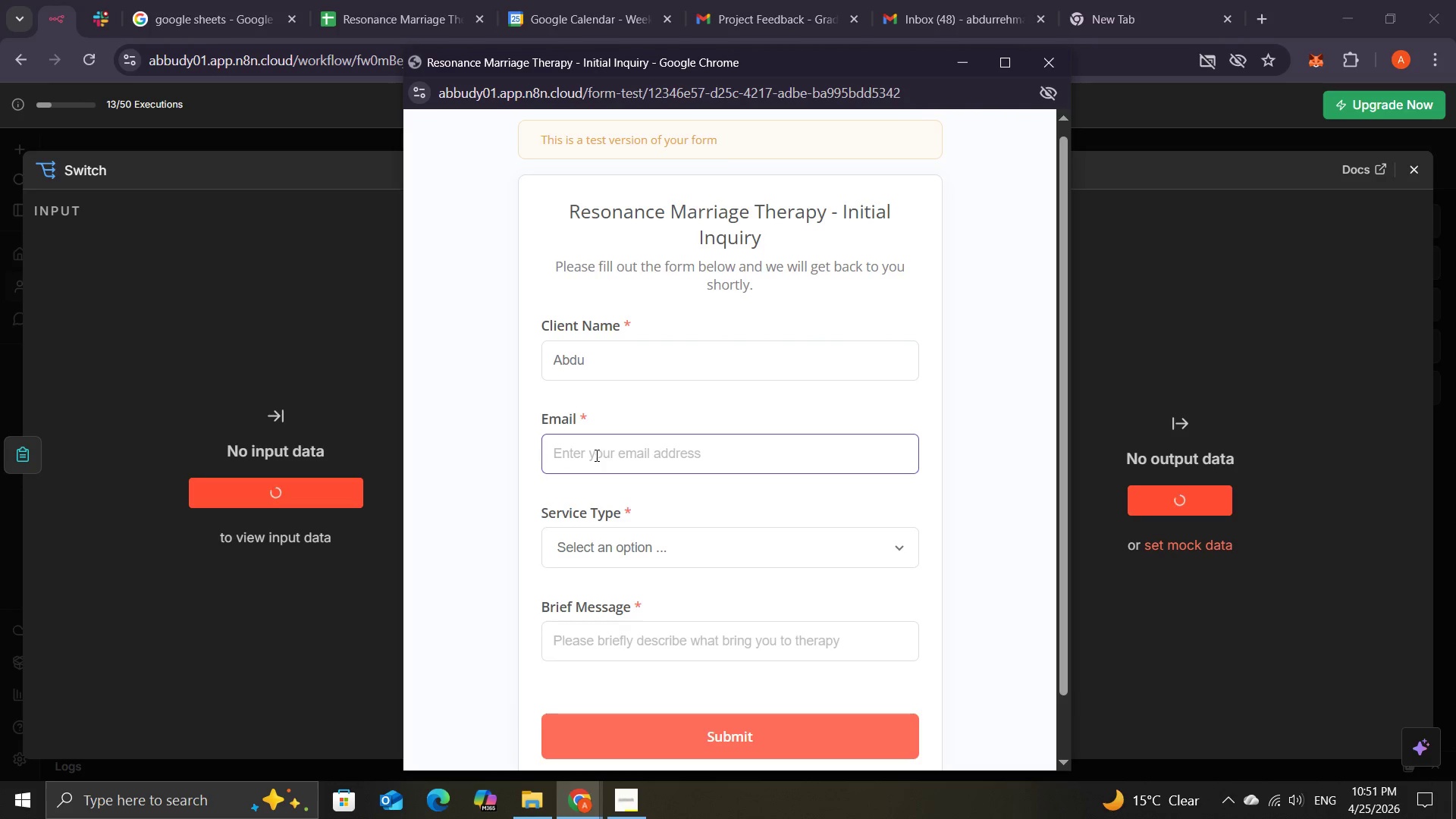 
type(abdurrehmanahmed0182@gmail.com)
 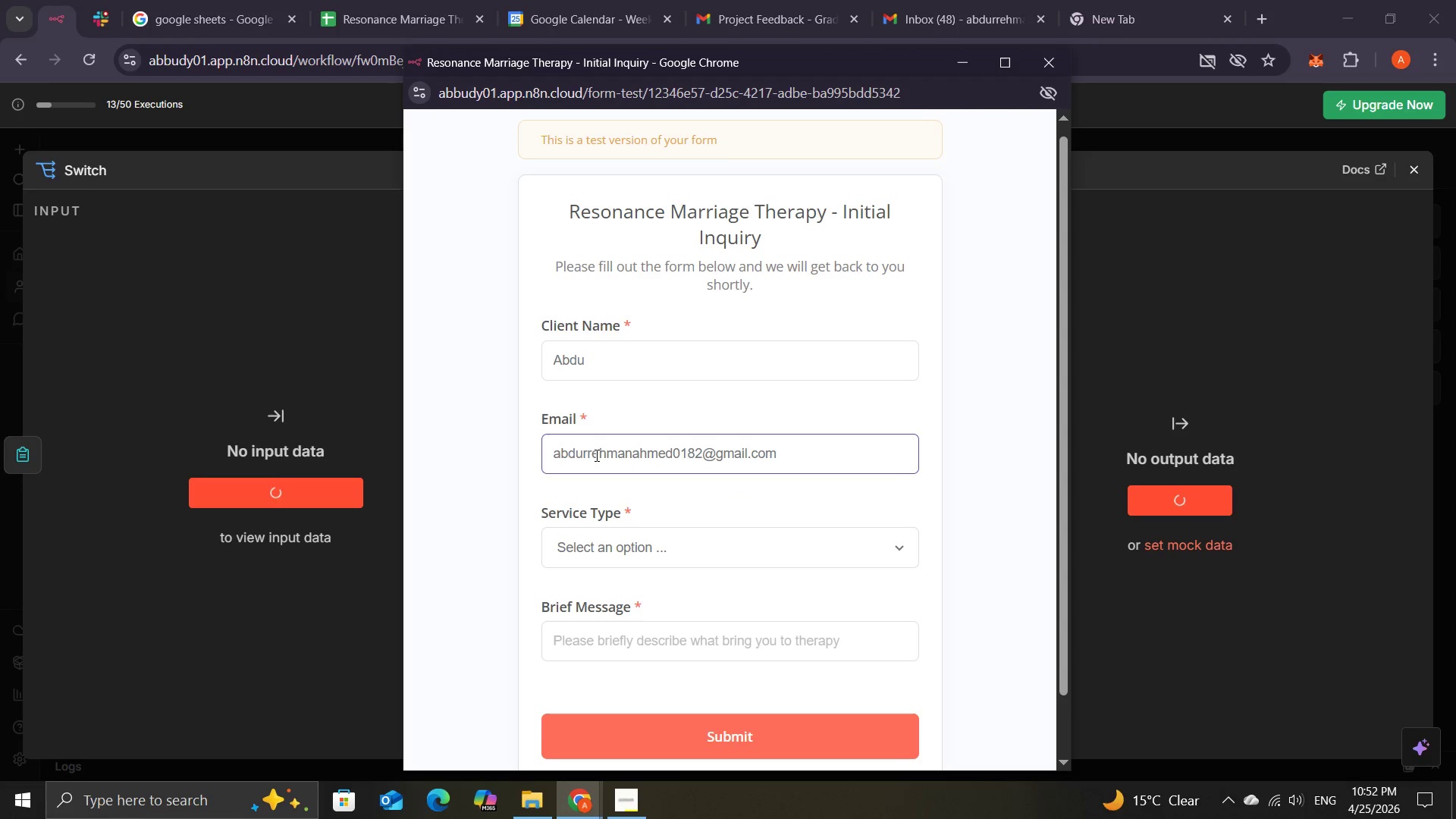 
left_click([627, 554])
 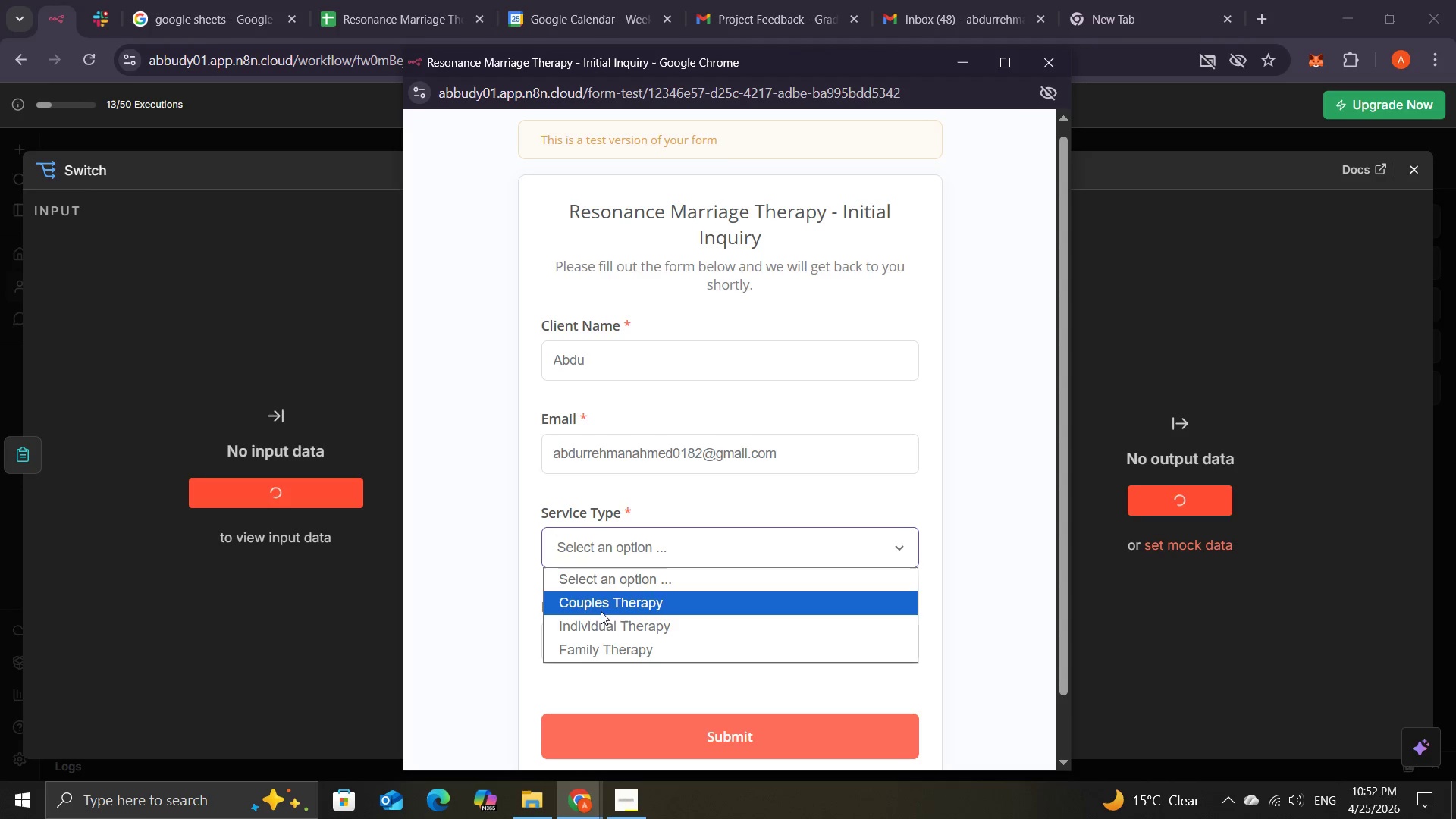 
left_click([601, 642])
 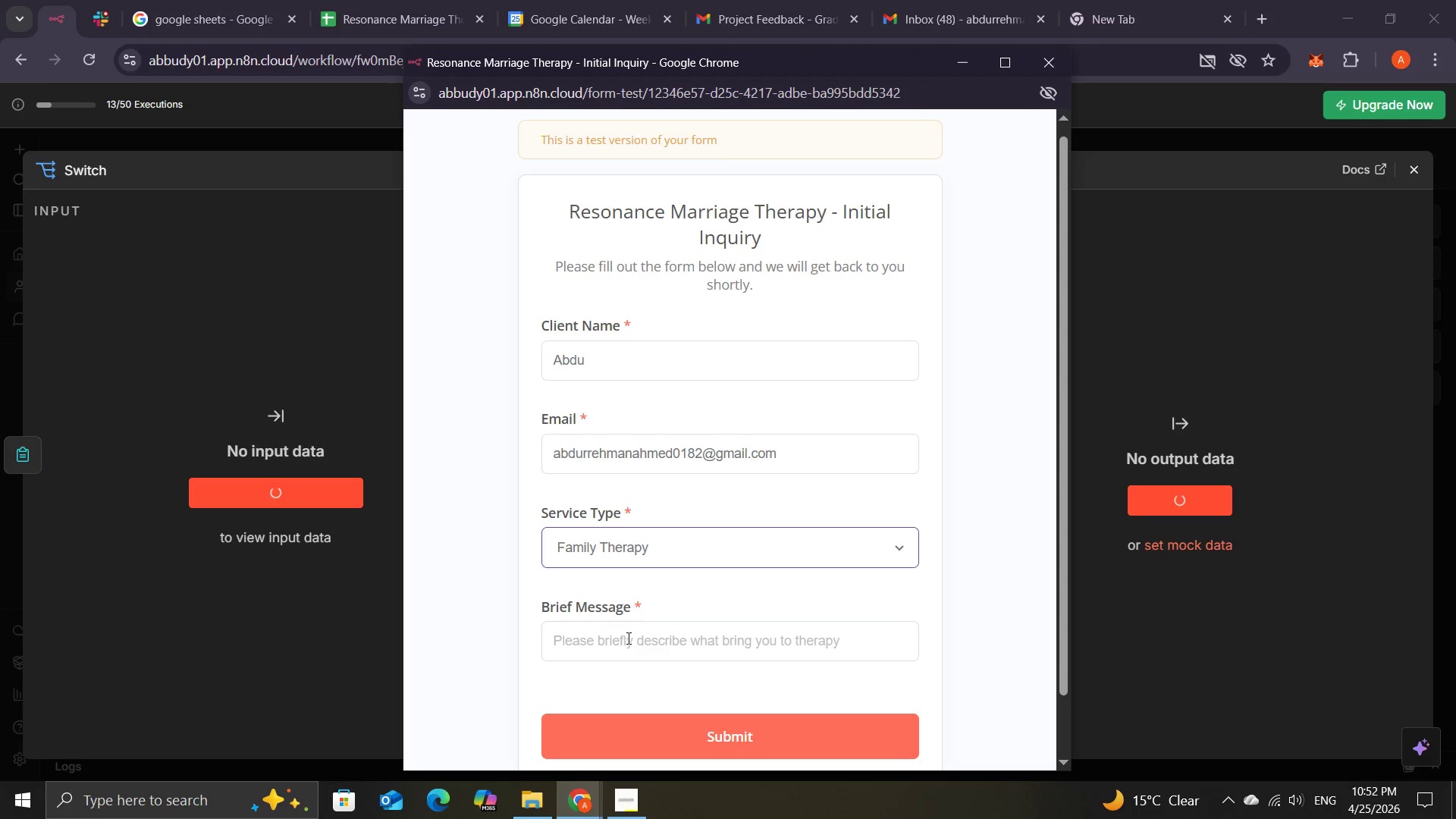 
left_click([627, 638])
 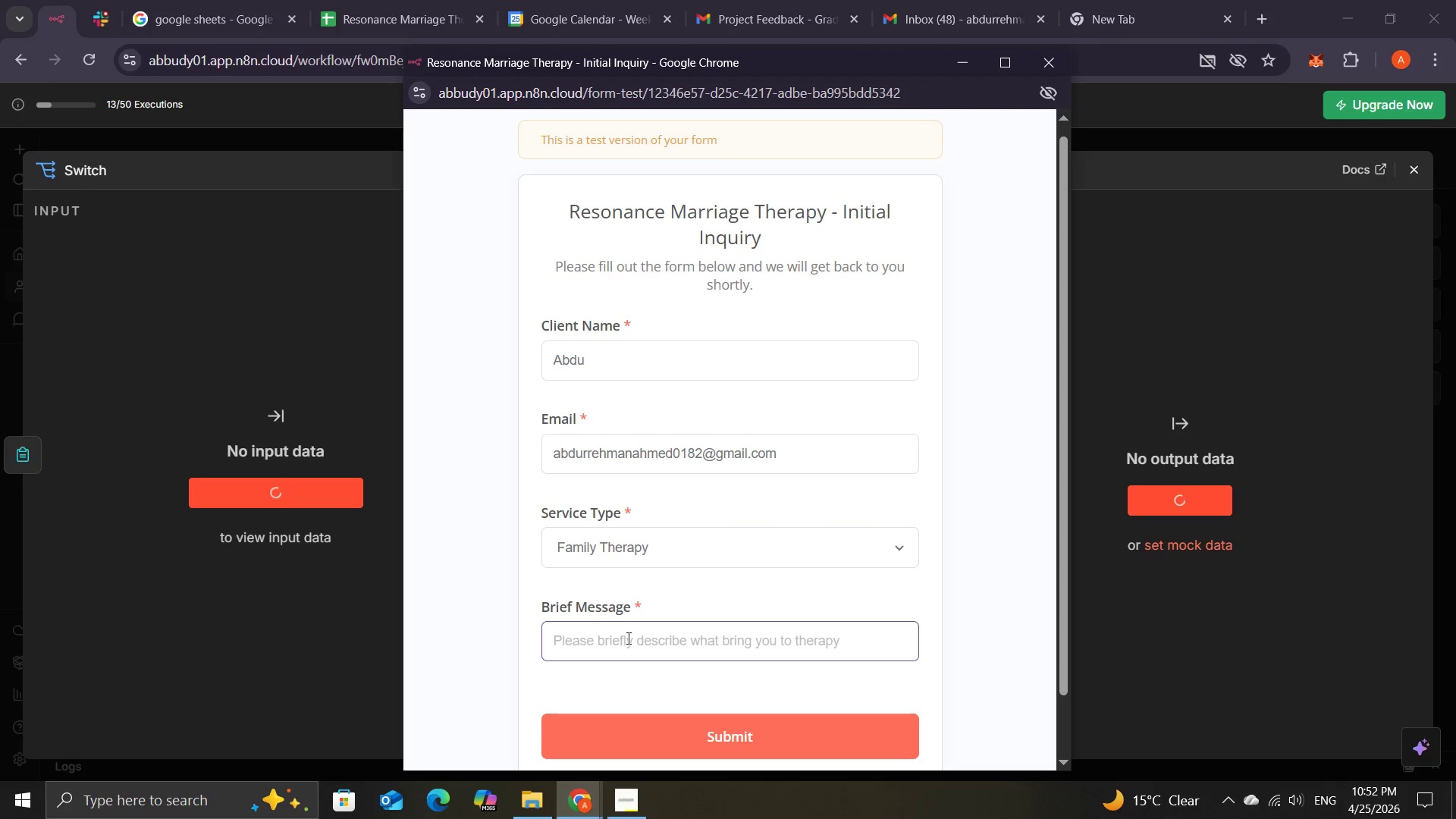 
type(thanks)
 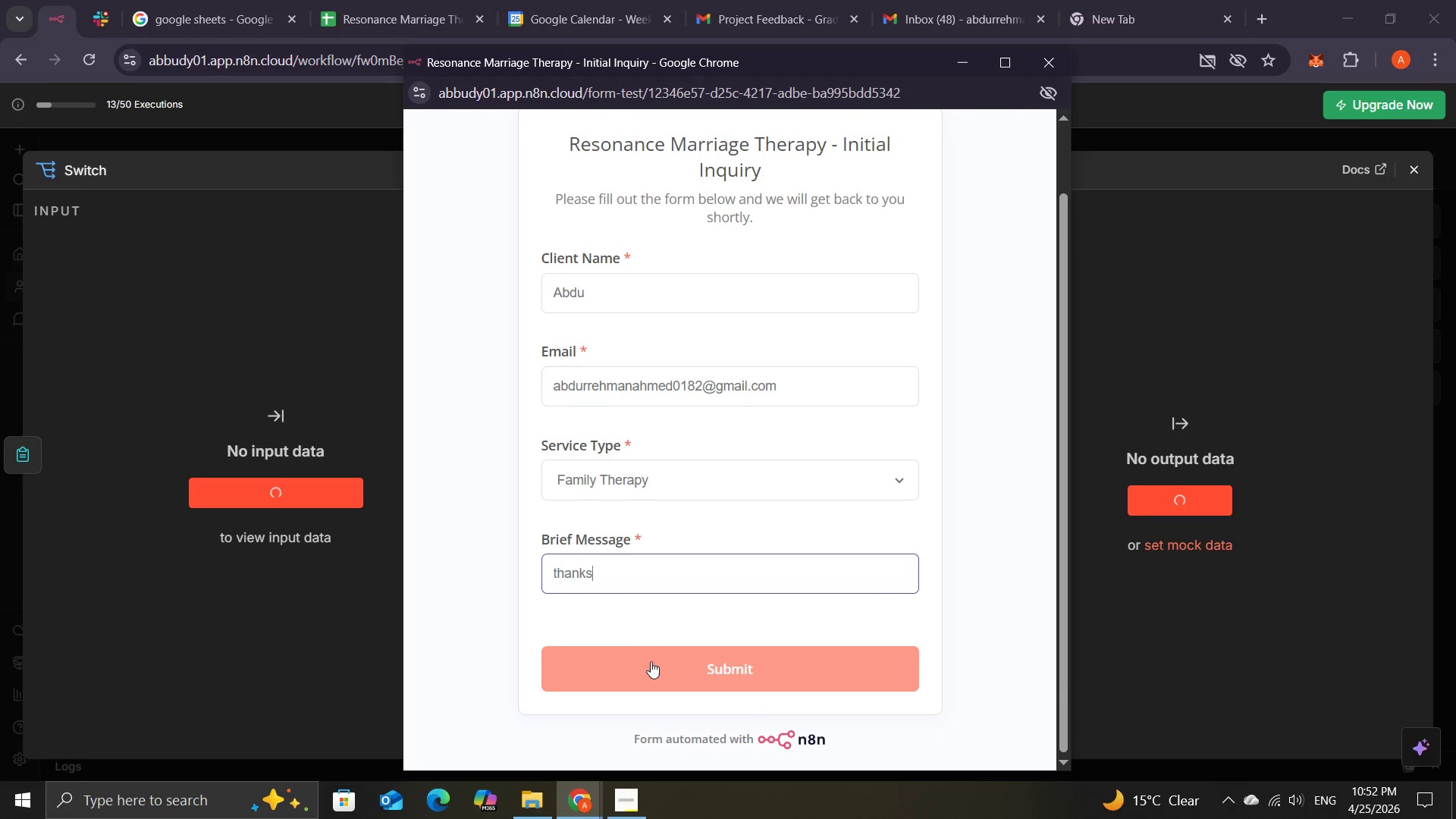 
left_click([651, 667])
 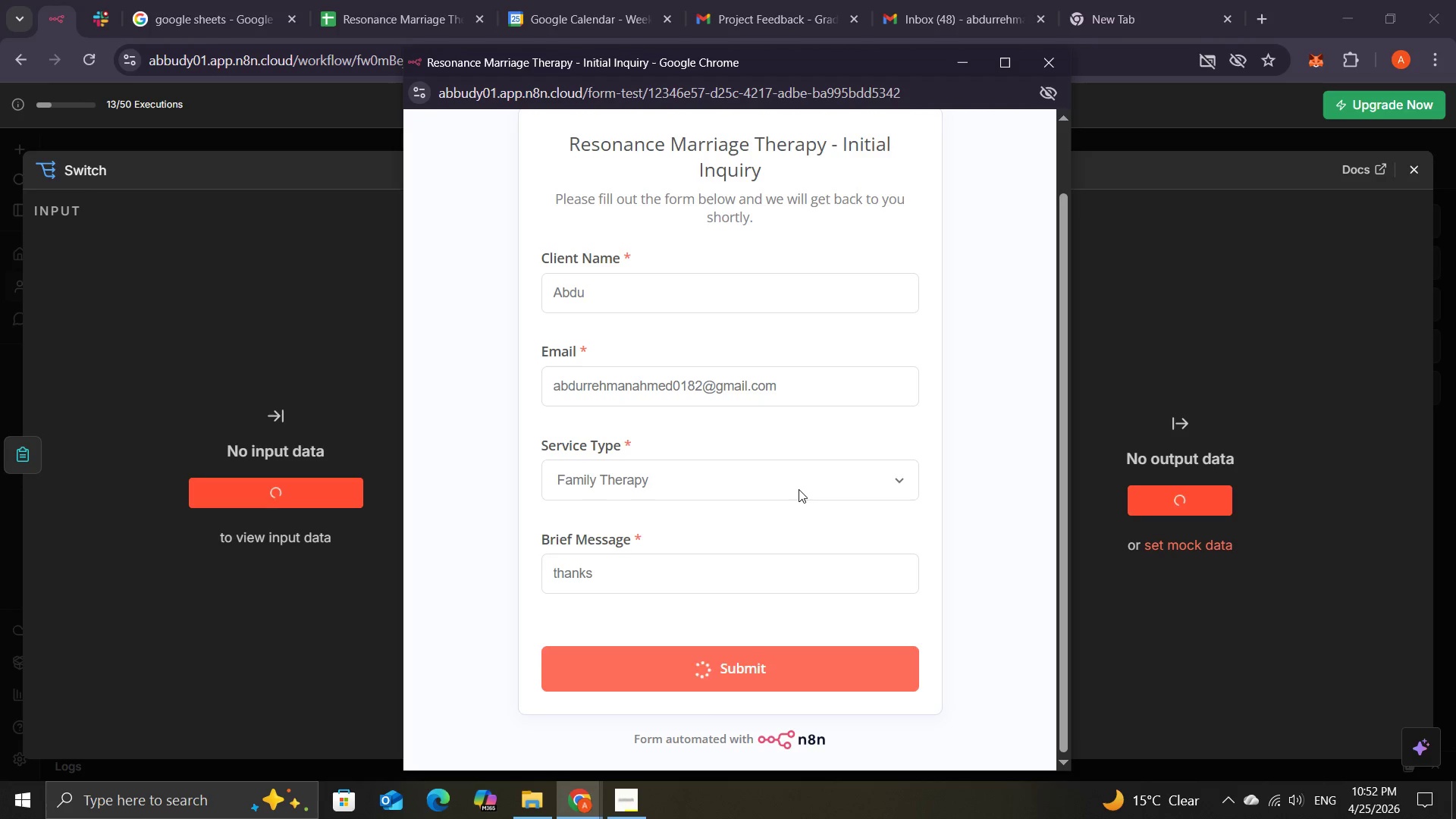 
wait(9.49)
 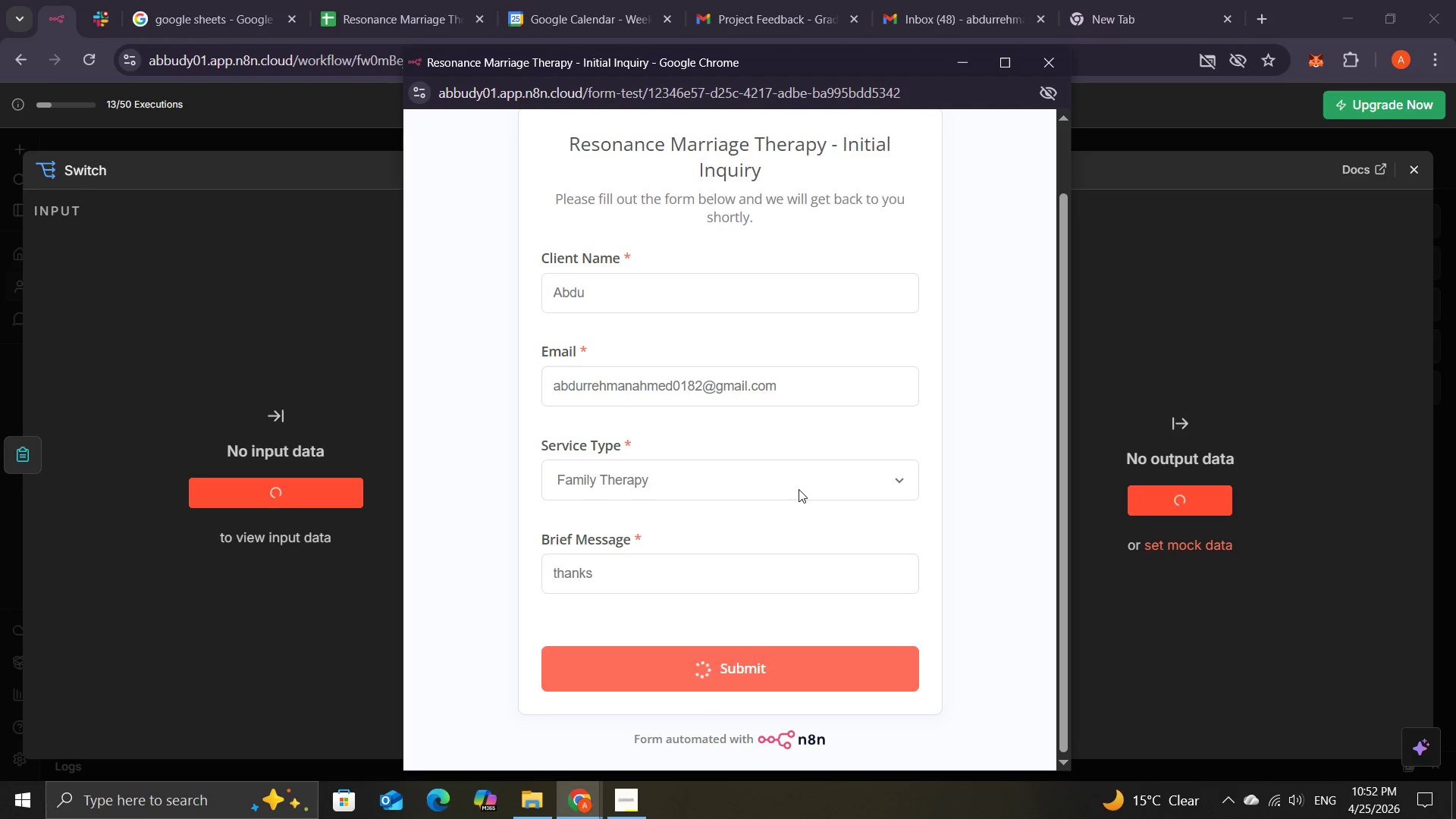 
left_click([1119, 345])
 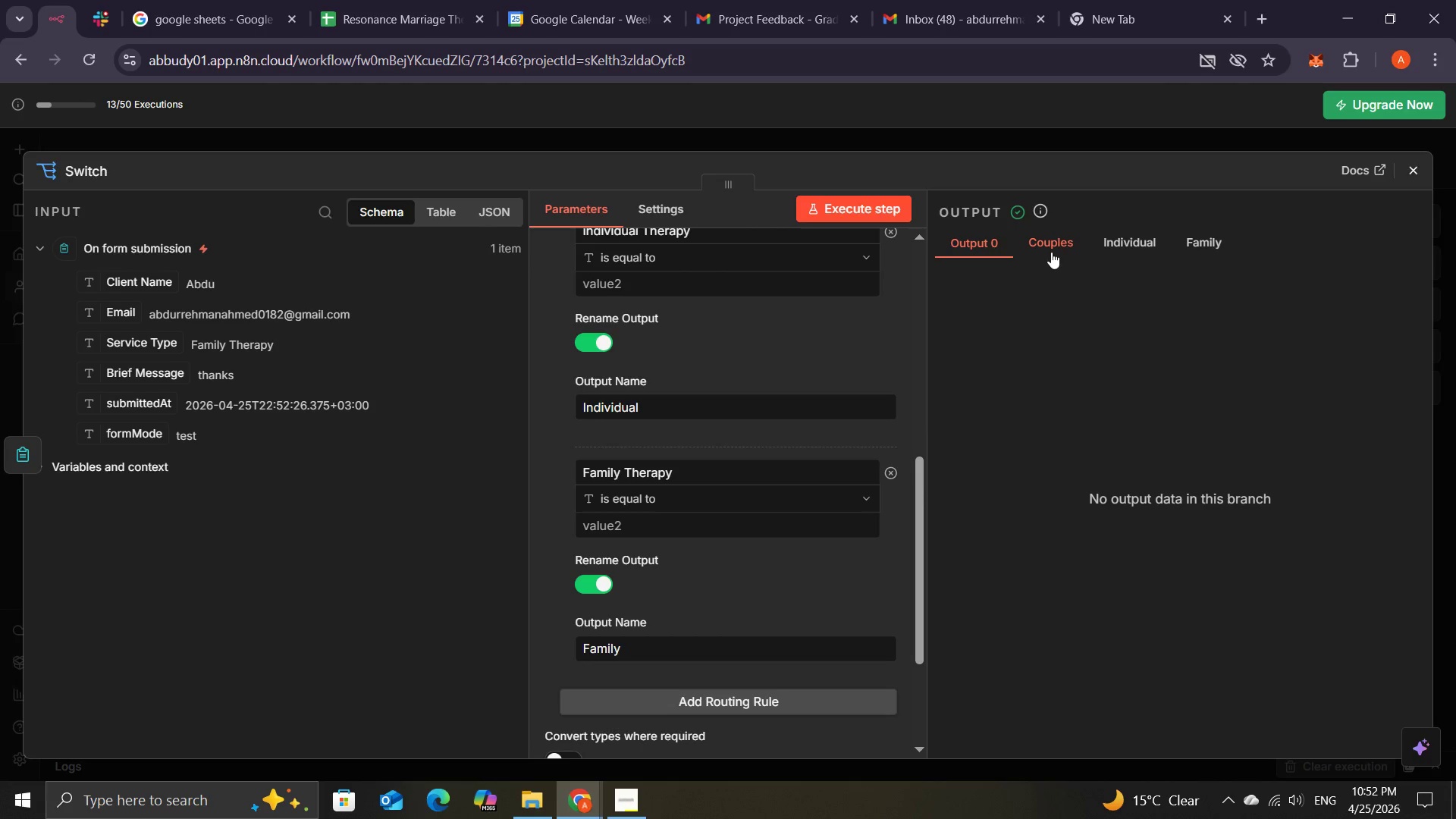 
left_click([1052, 250])
 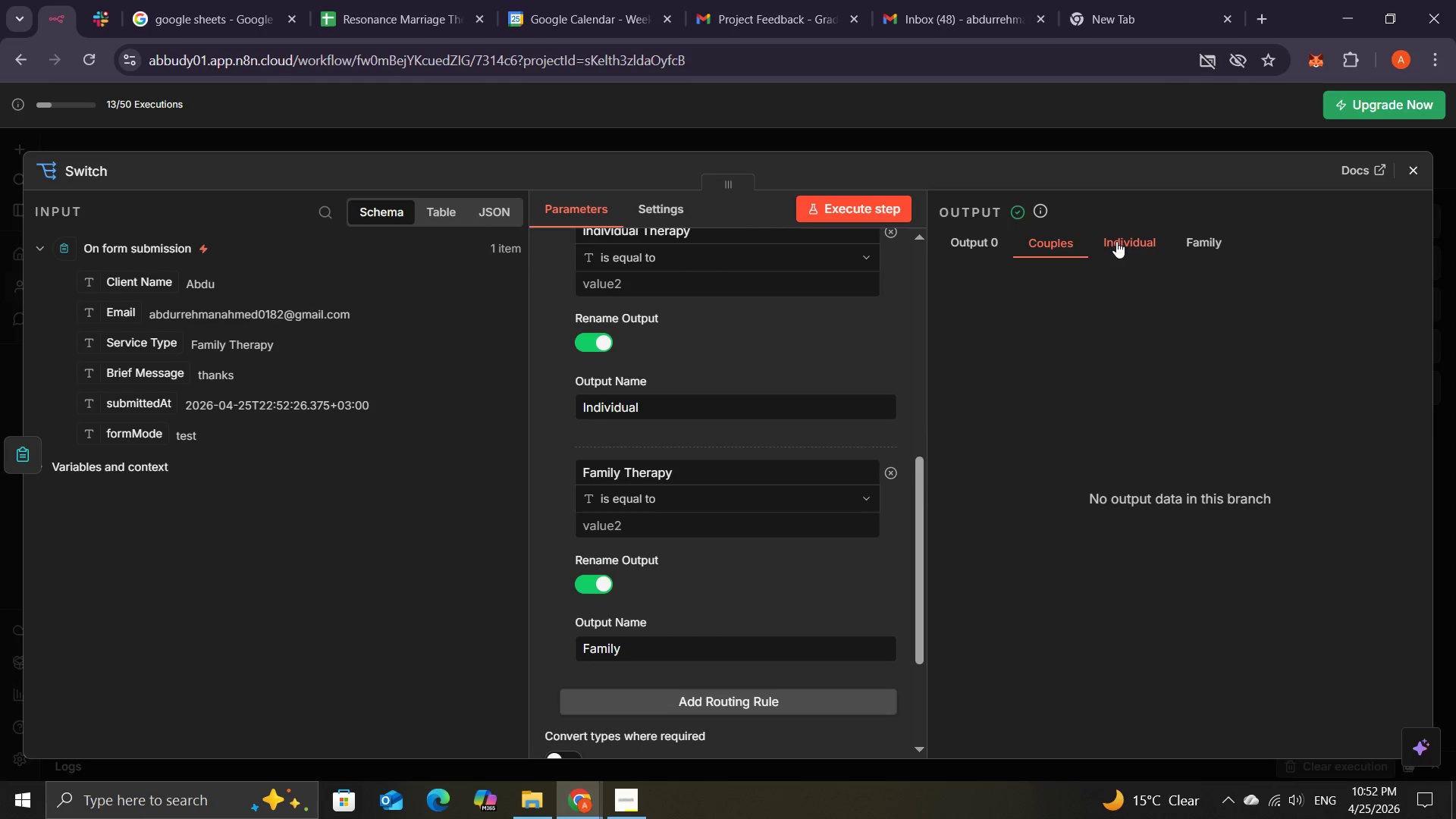 
left_click([1116, 243])
 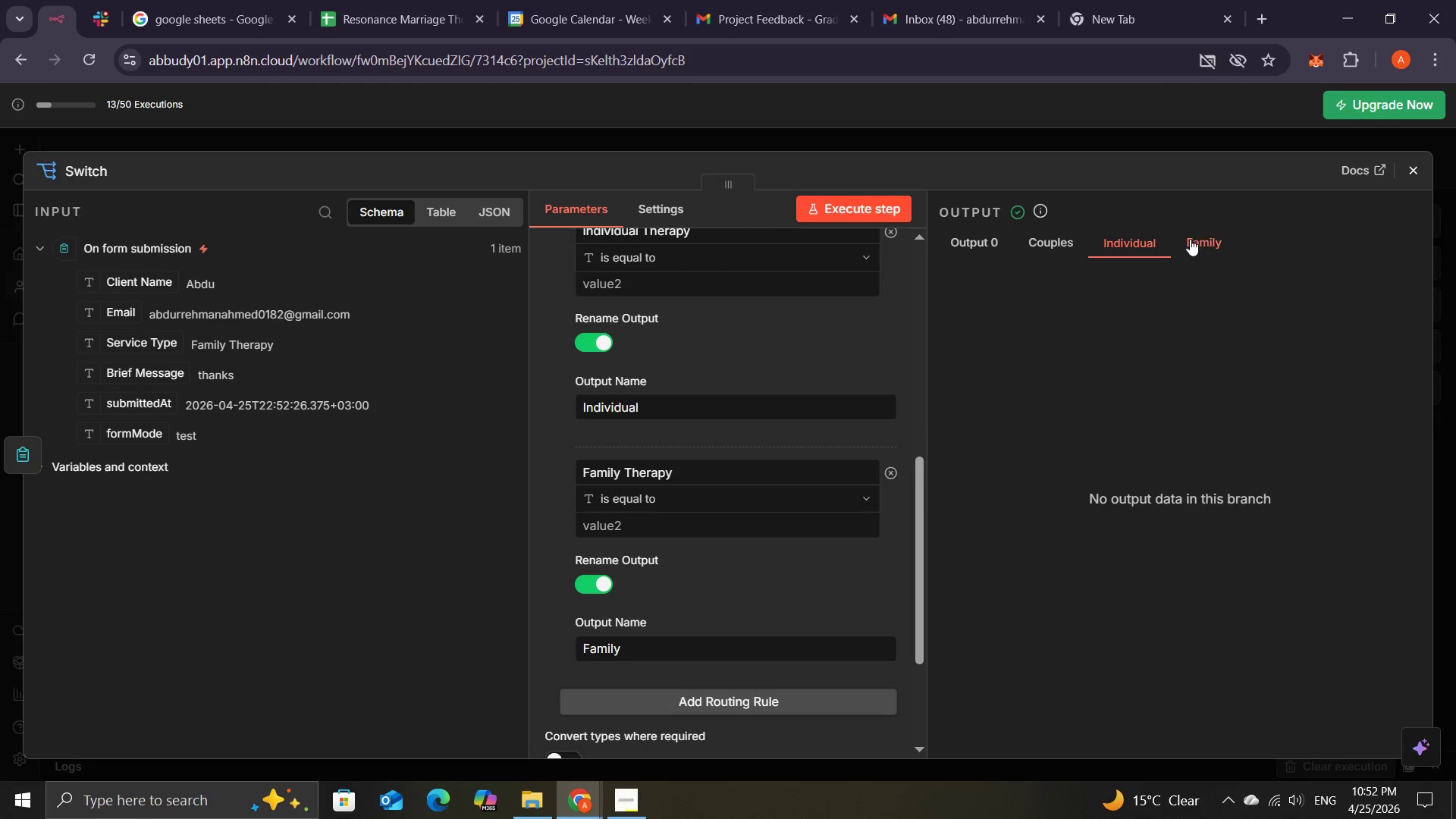 
left_click([1190, 239])
 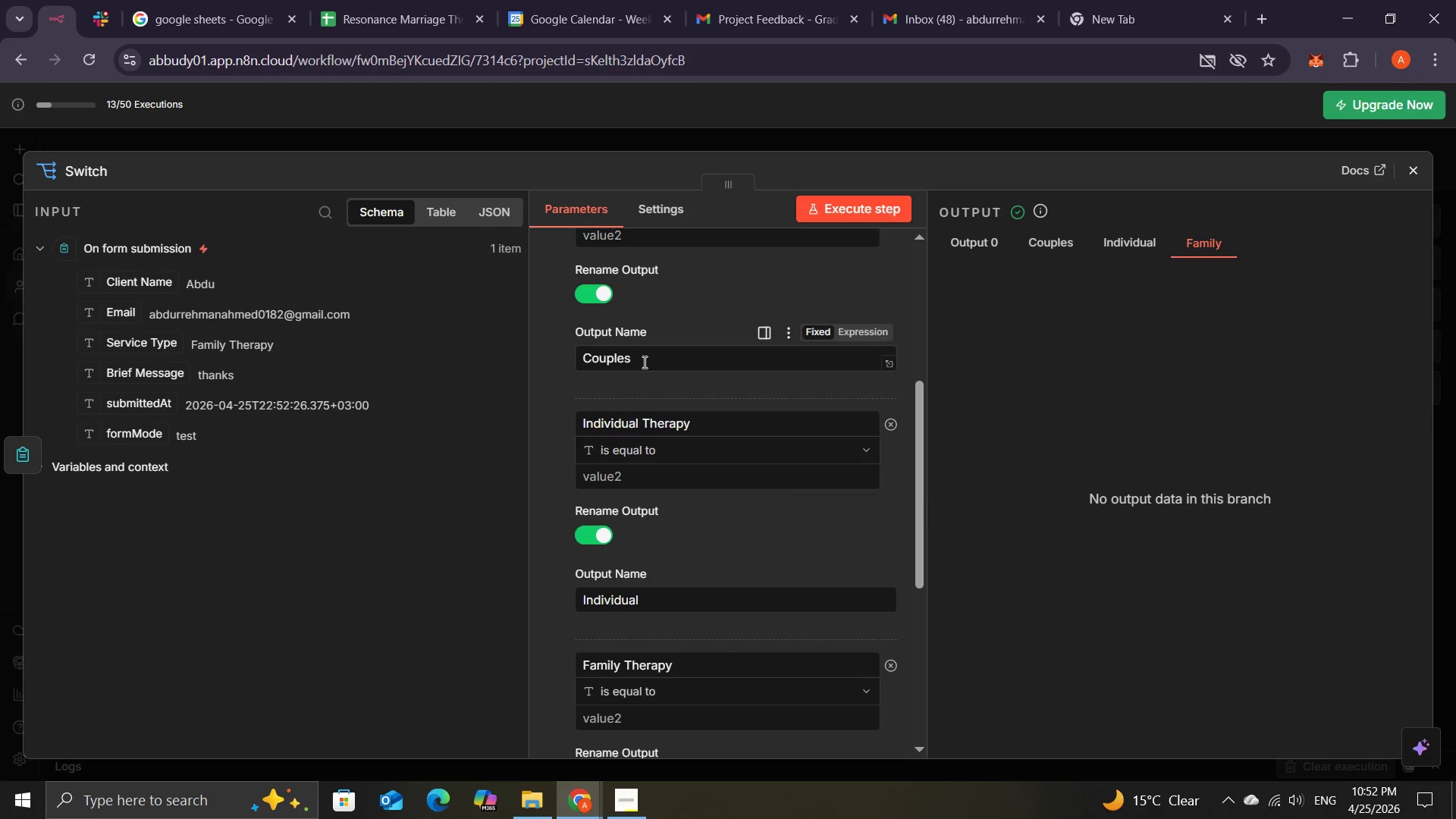 
wait(19.44)
 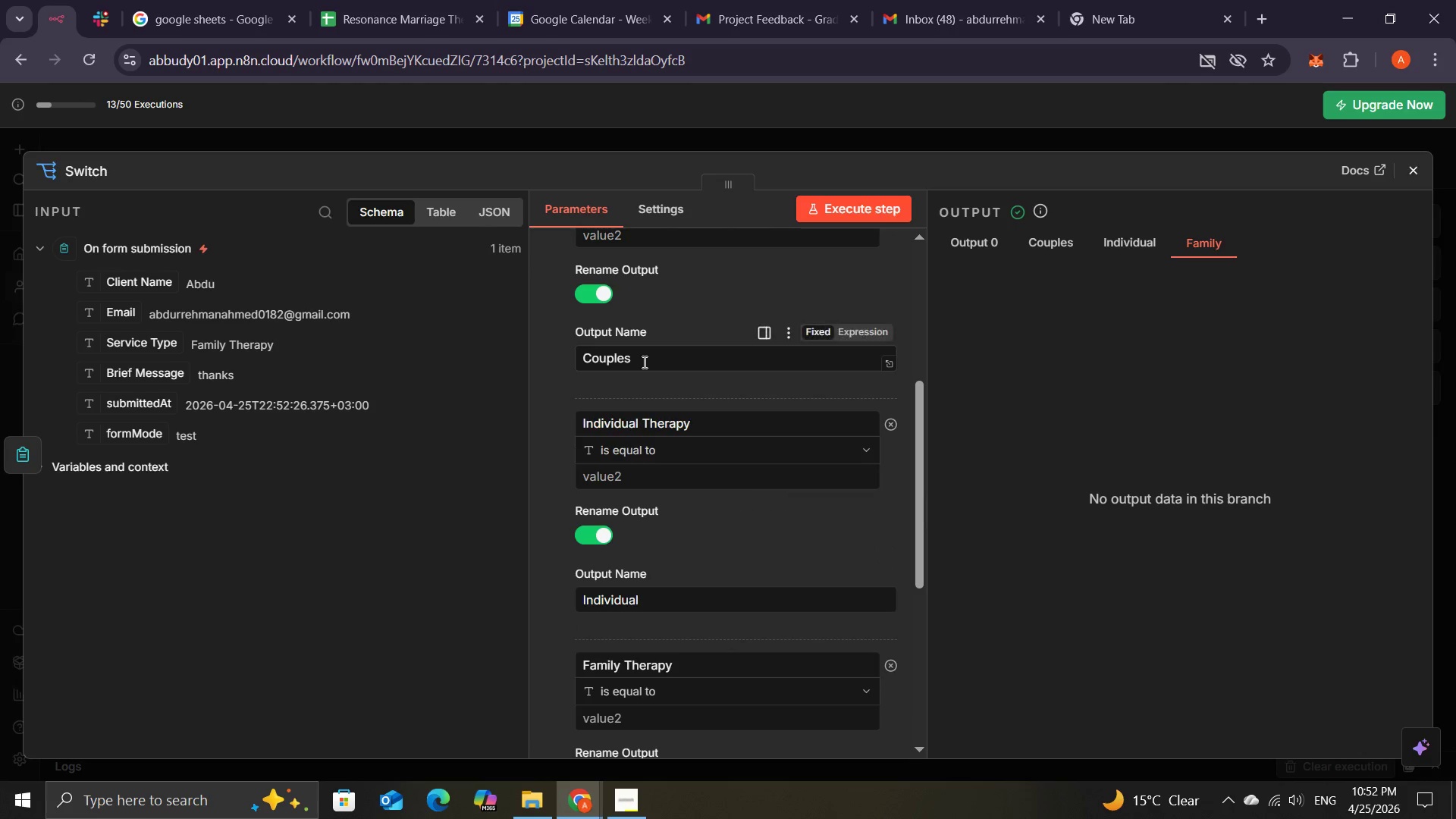 
left_click([836, 209])
 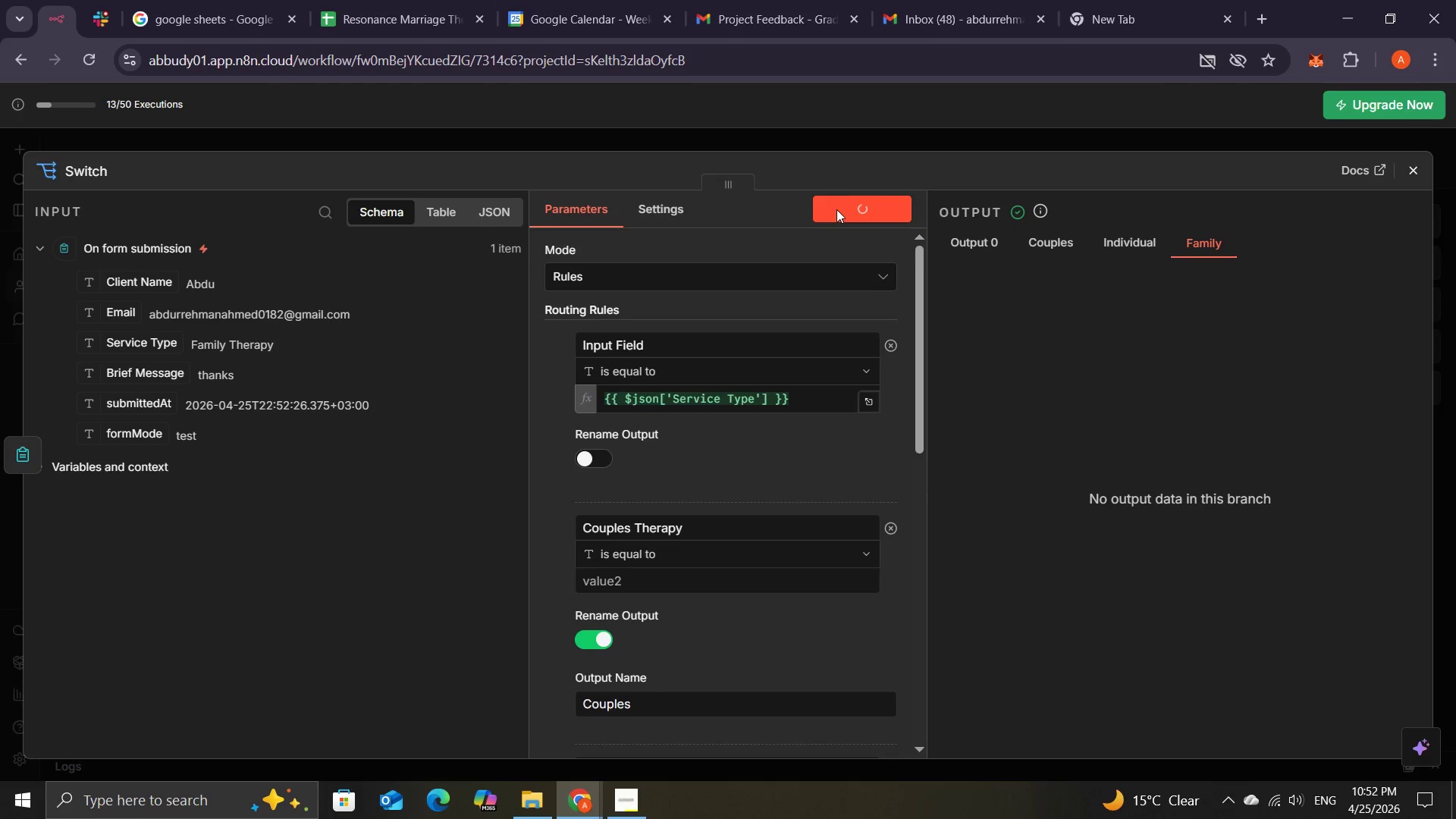 
wait(8.12)
 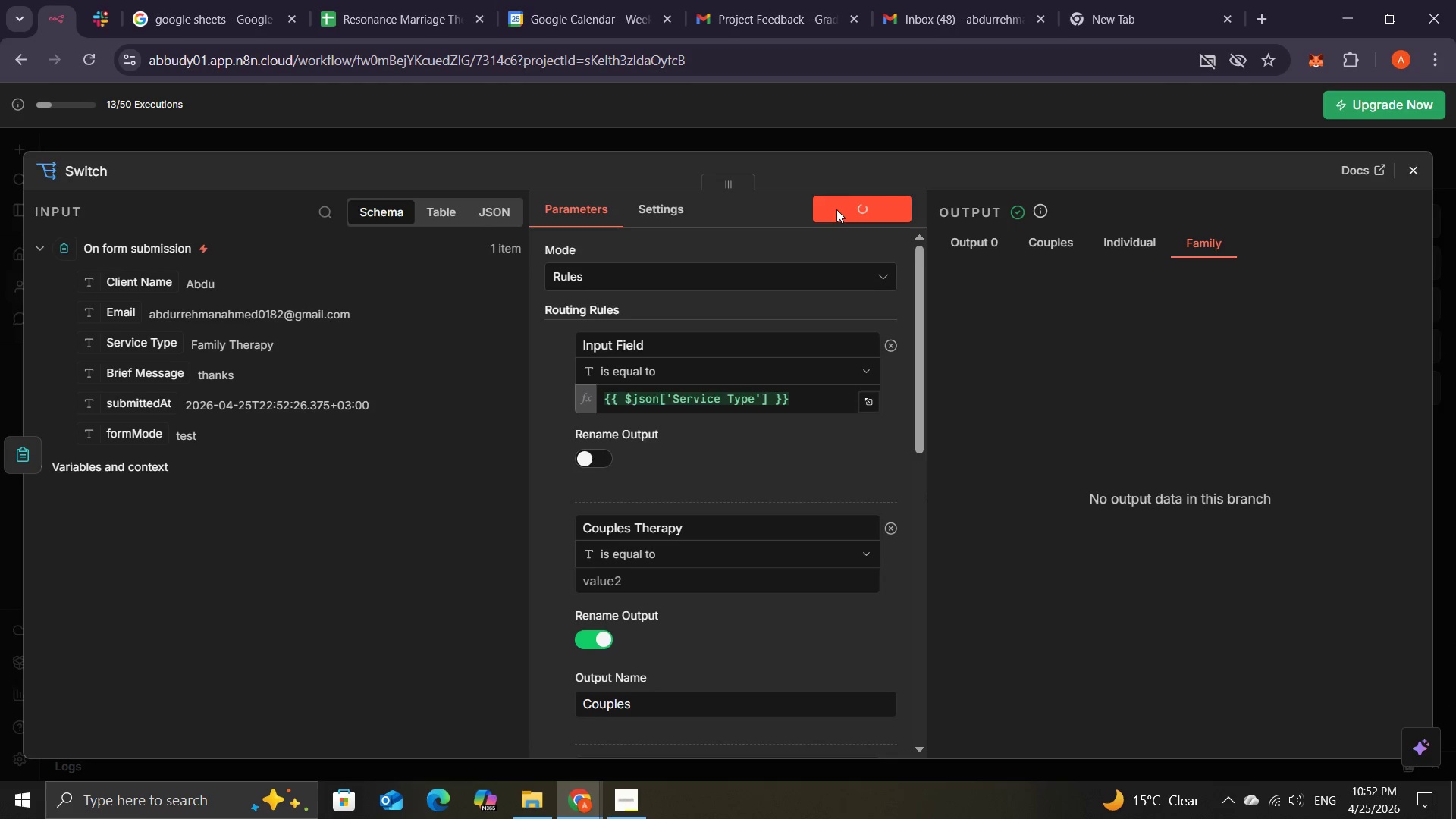 
left_click([1067, 351])
 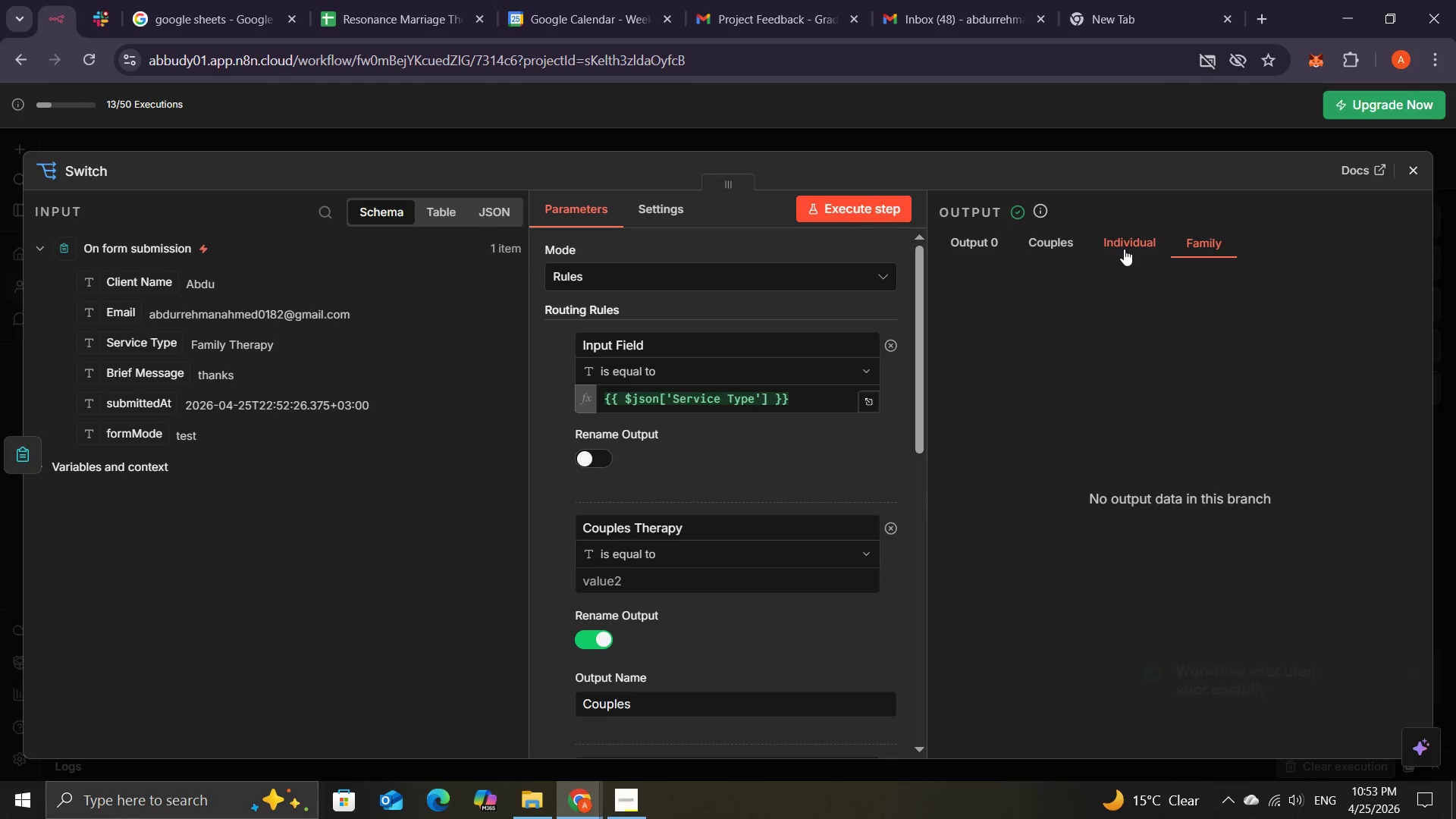 
left_click([1115, 239])
 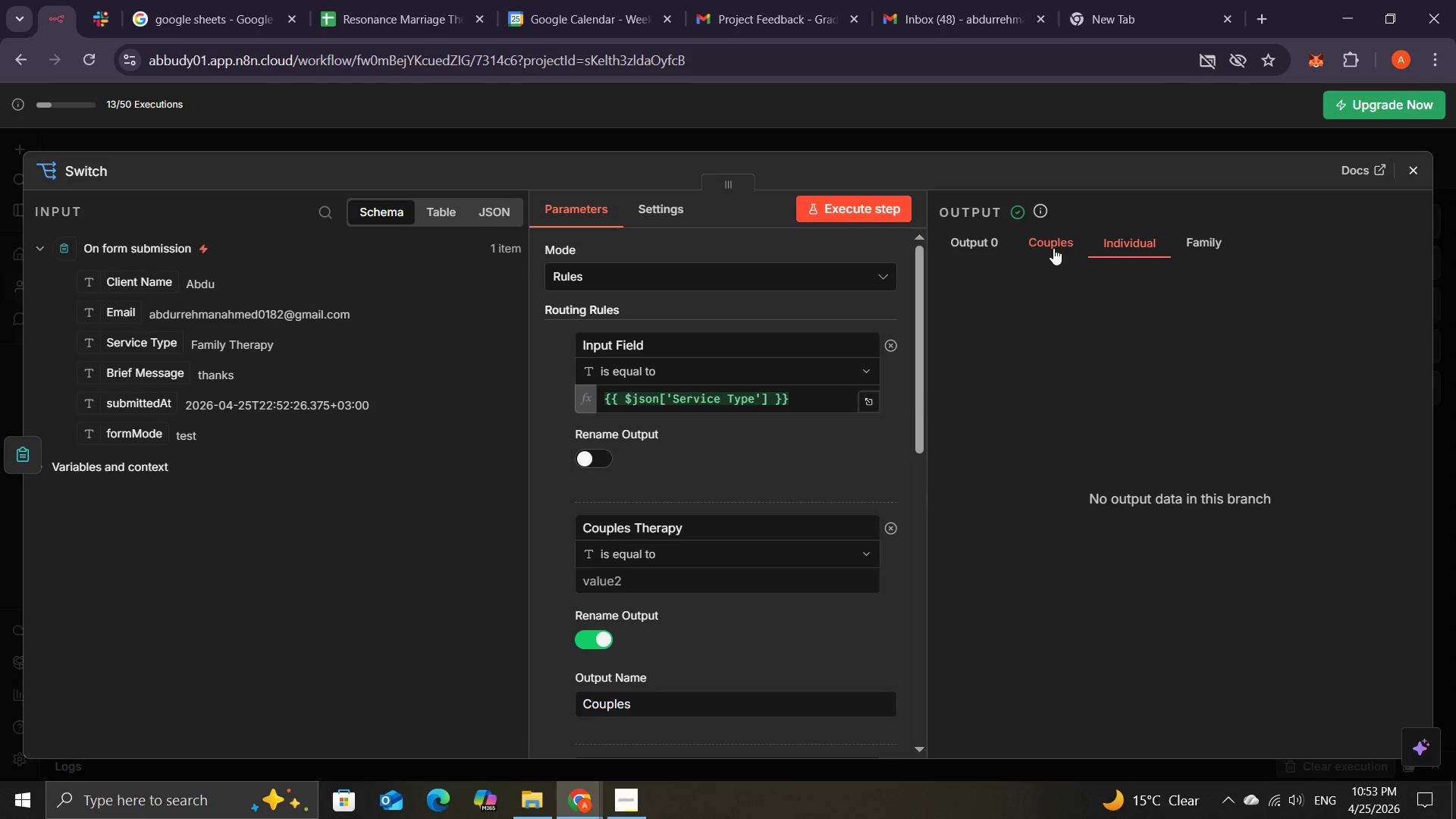 
left_click([1051, 243])
 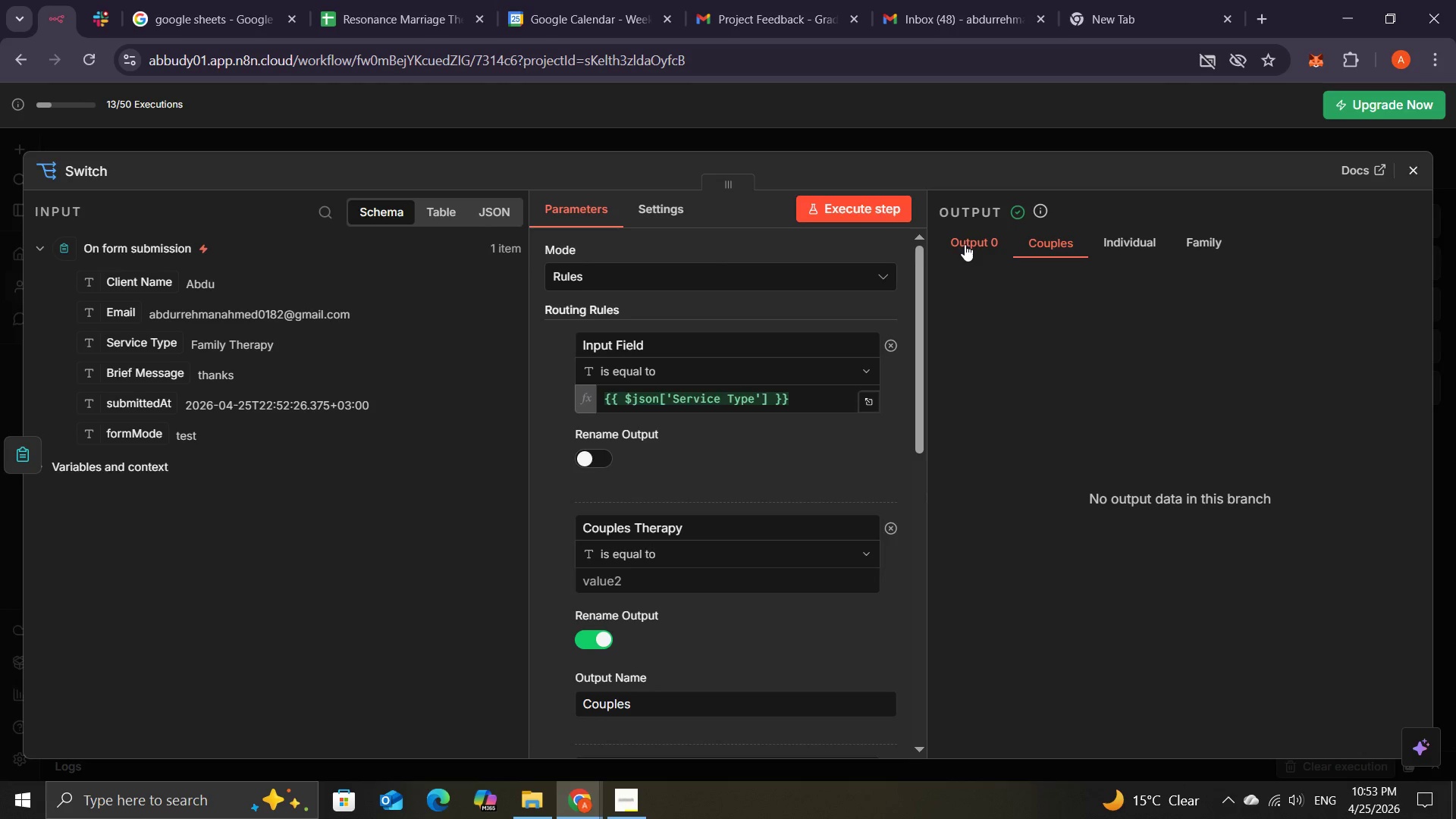 
left_click([965, 244])
 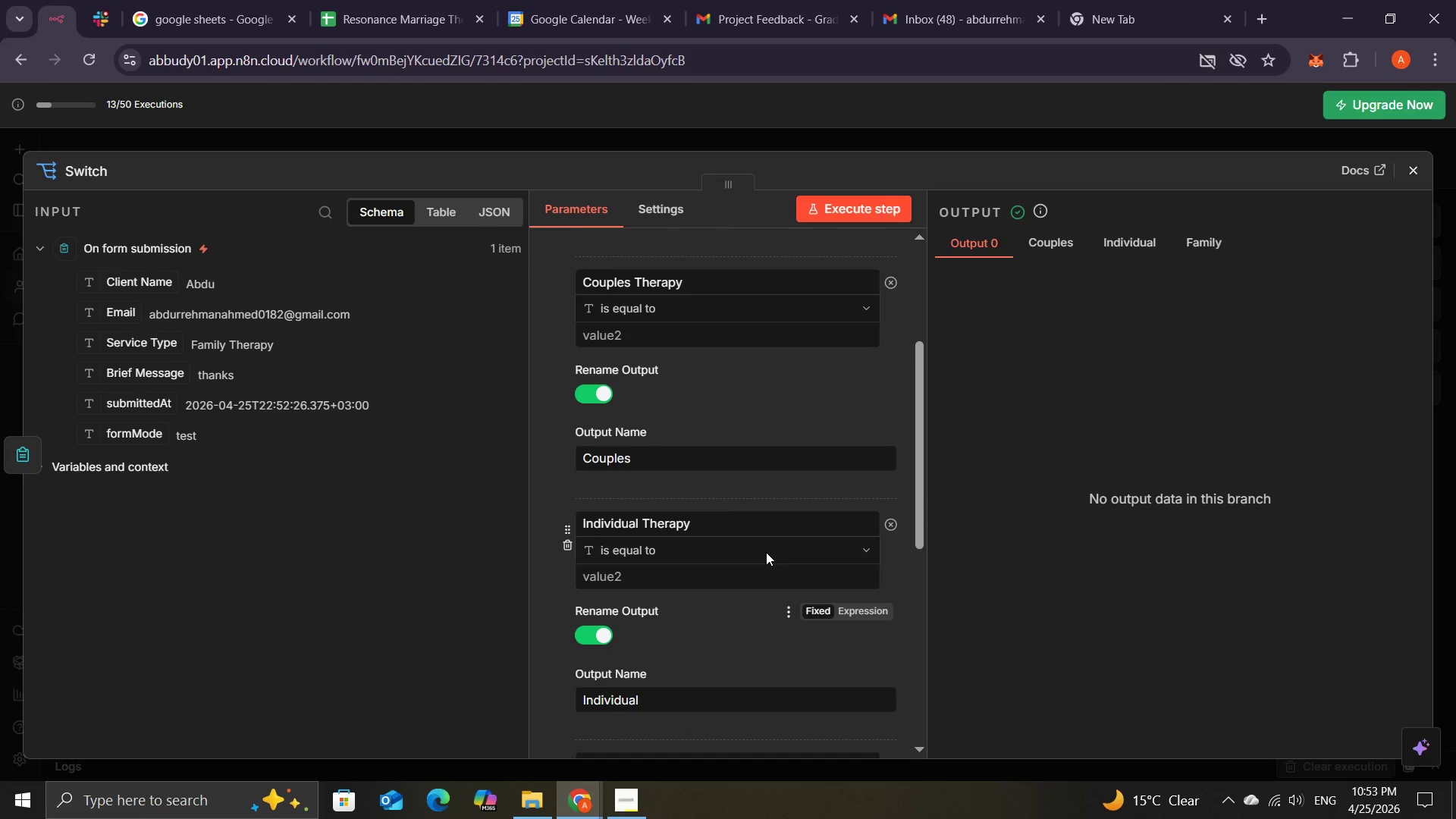 
wait(22.08)
 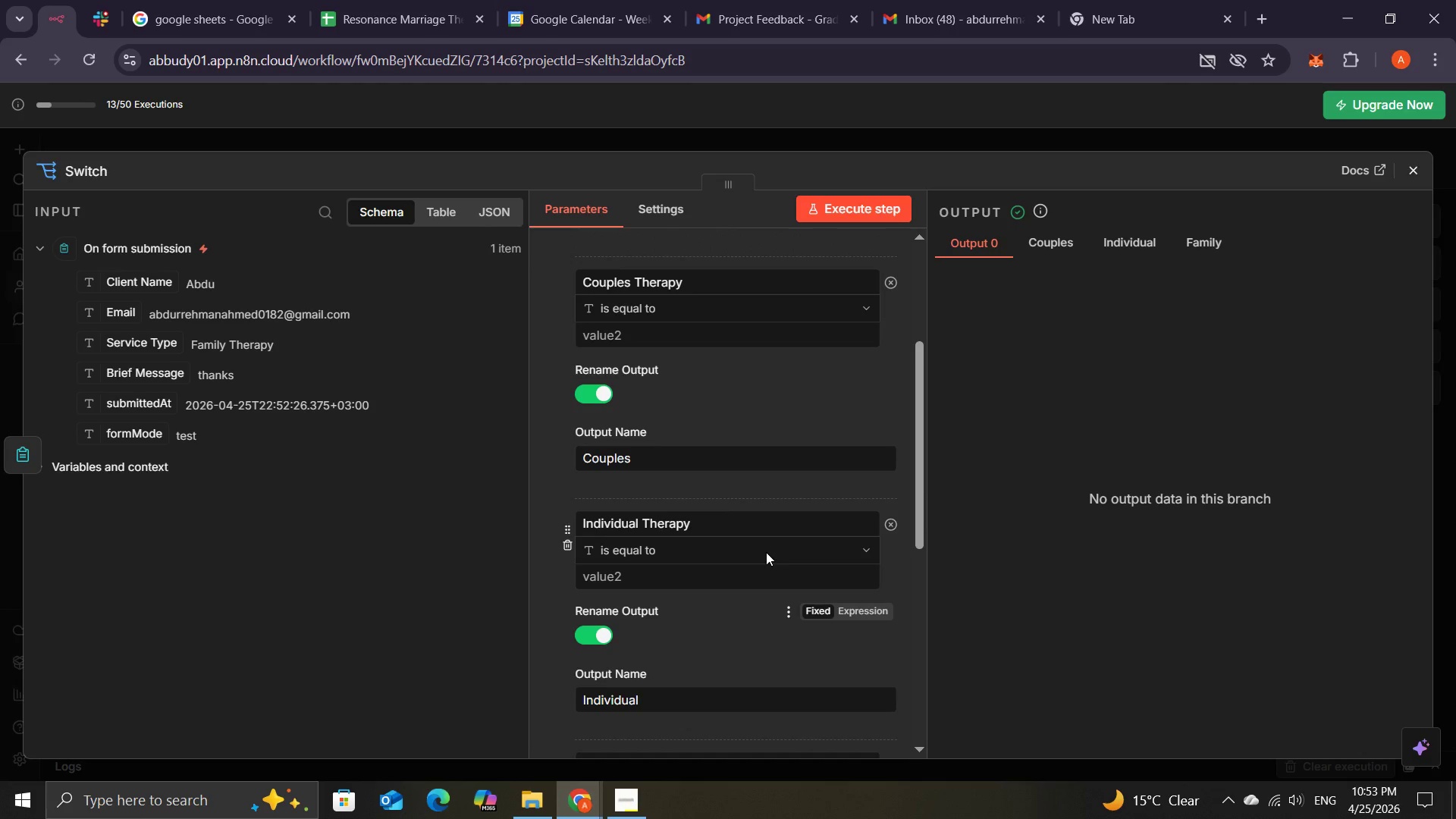 
left_click([313, 556])
 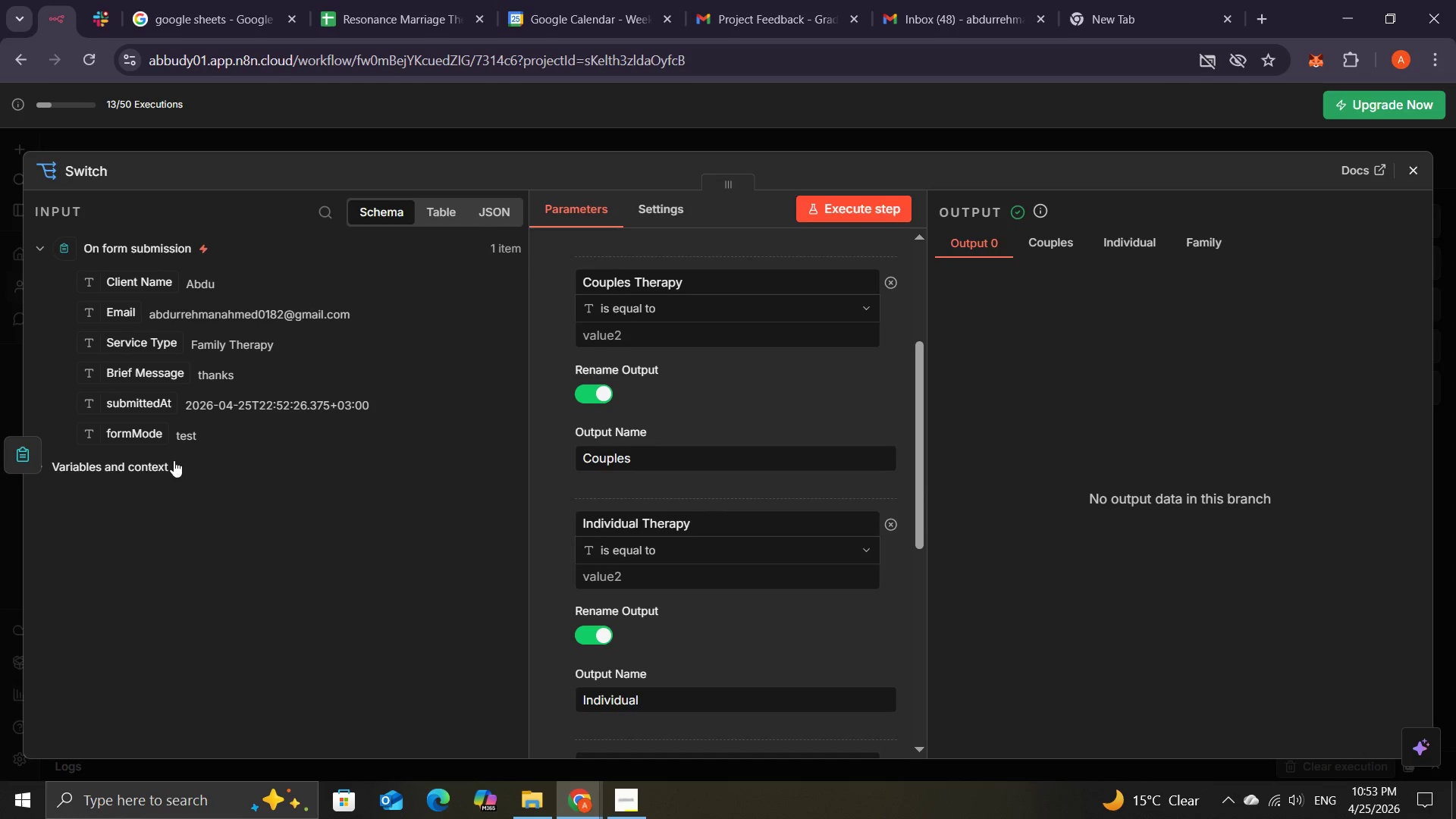 
wait(5.4)
 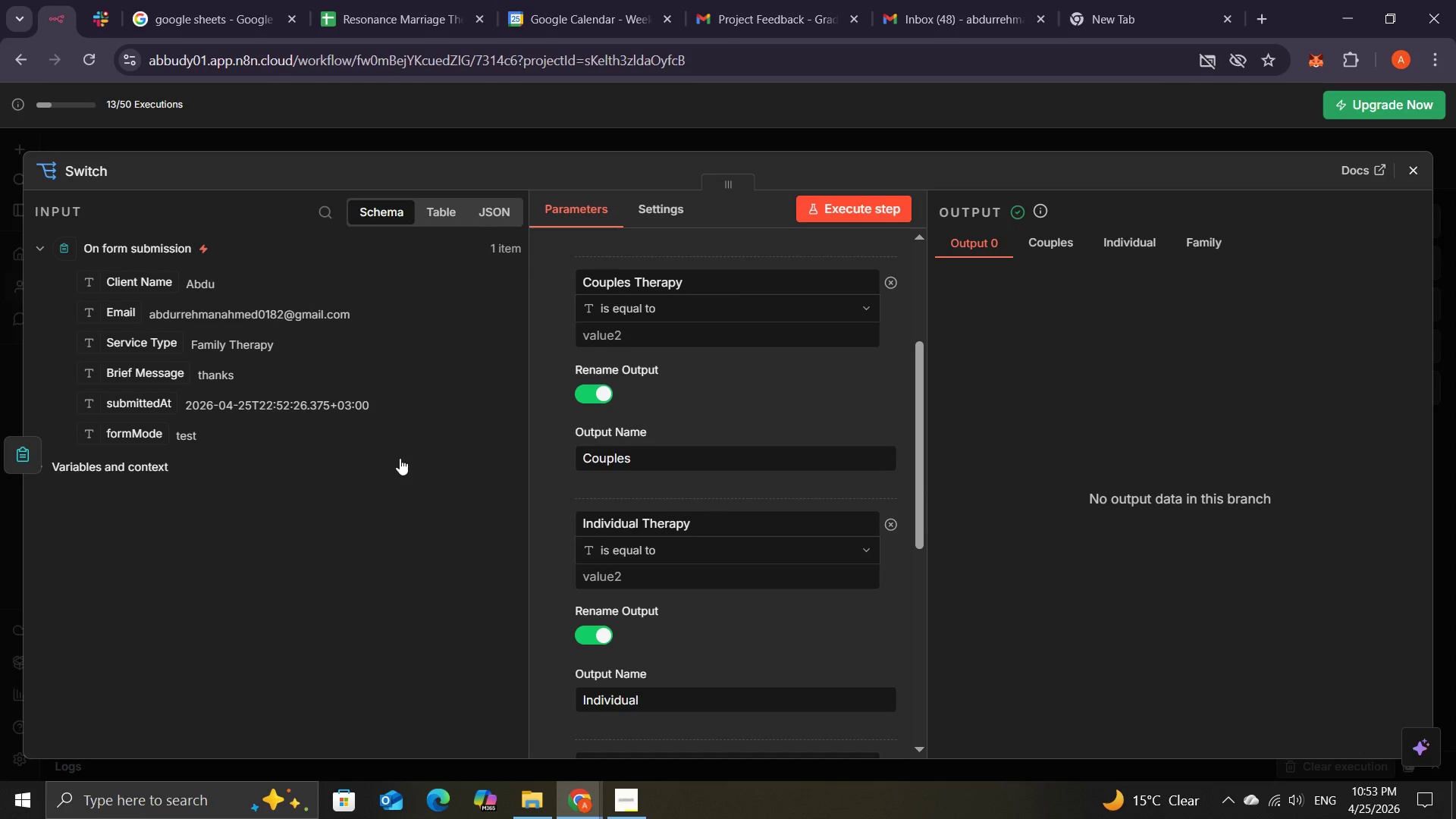 
mouse_move([691, 394])
 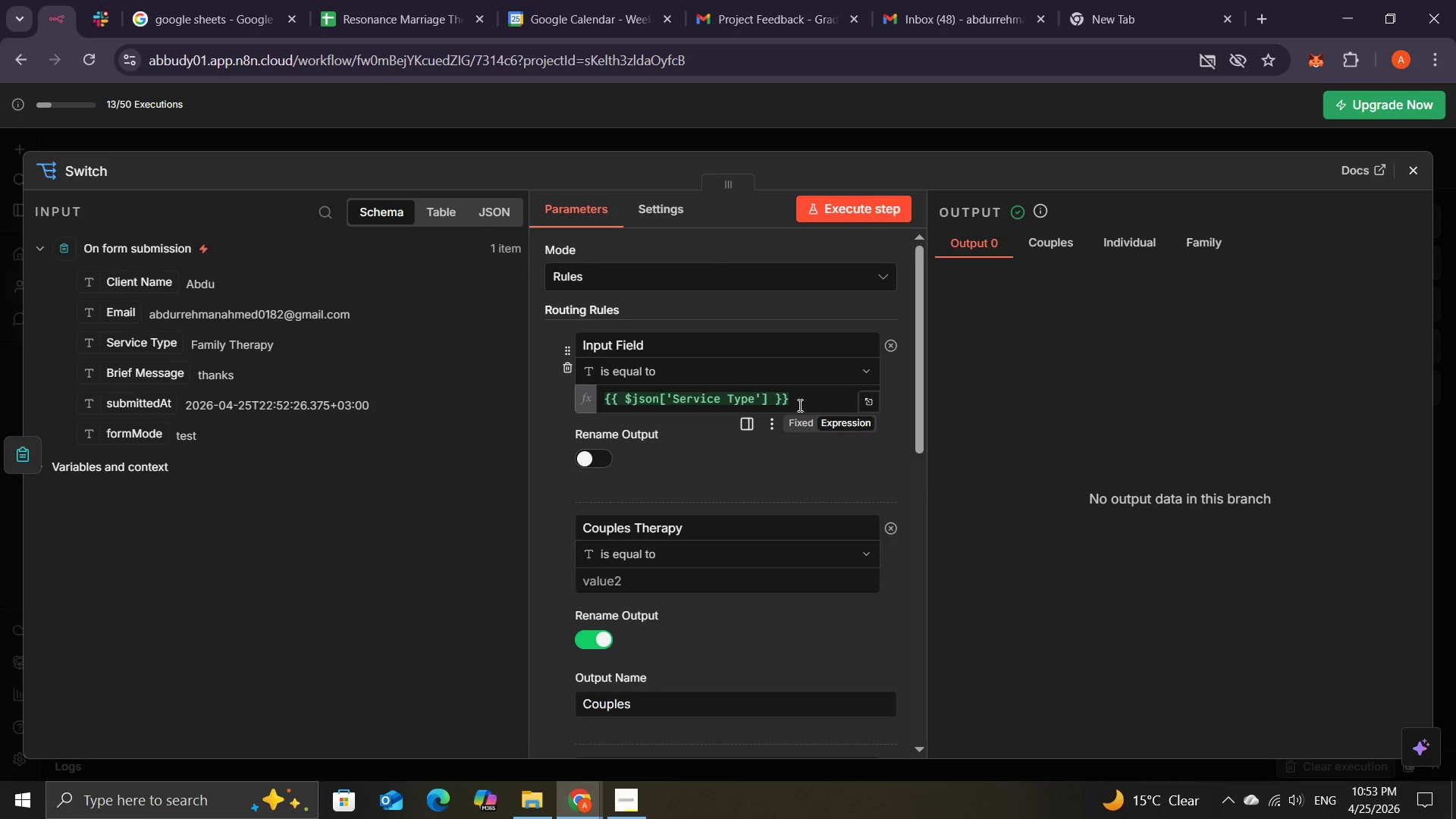 
wait(5.3)
 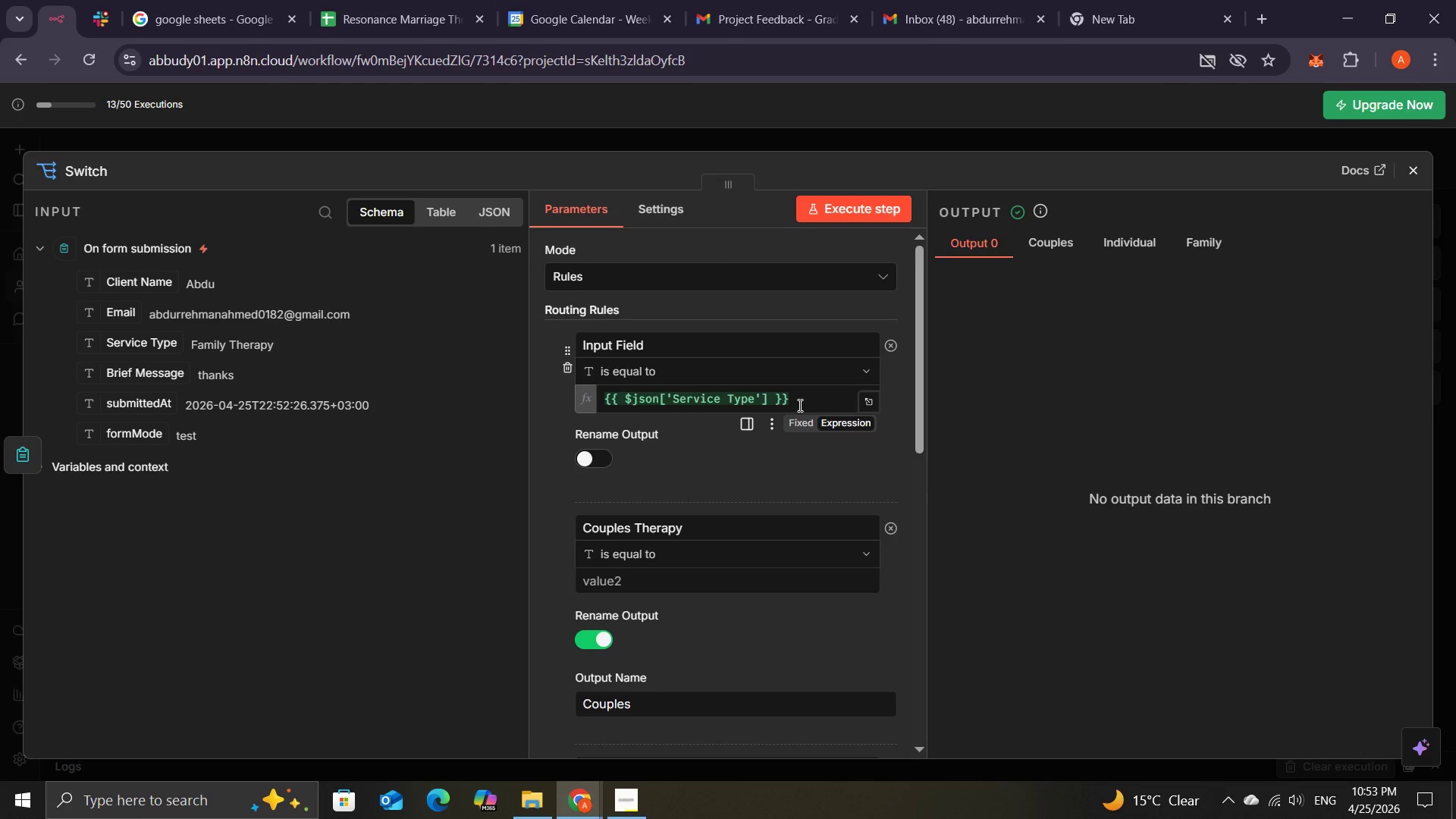 
left_click_drag(start_coordinate=[799, 405], to_coordinate=[600, 400])
 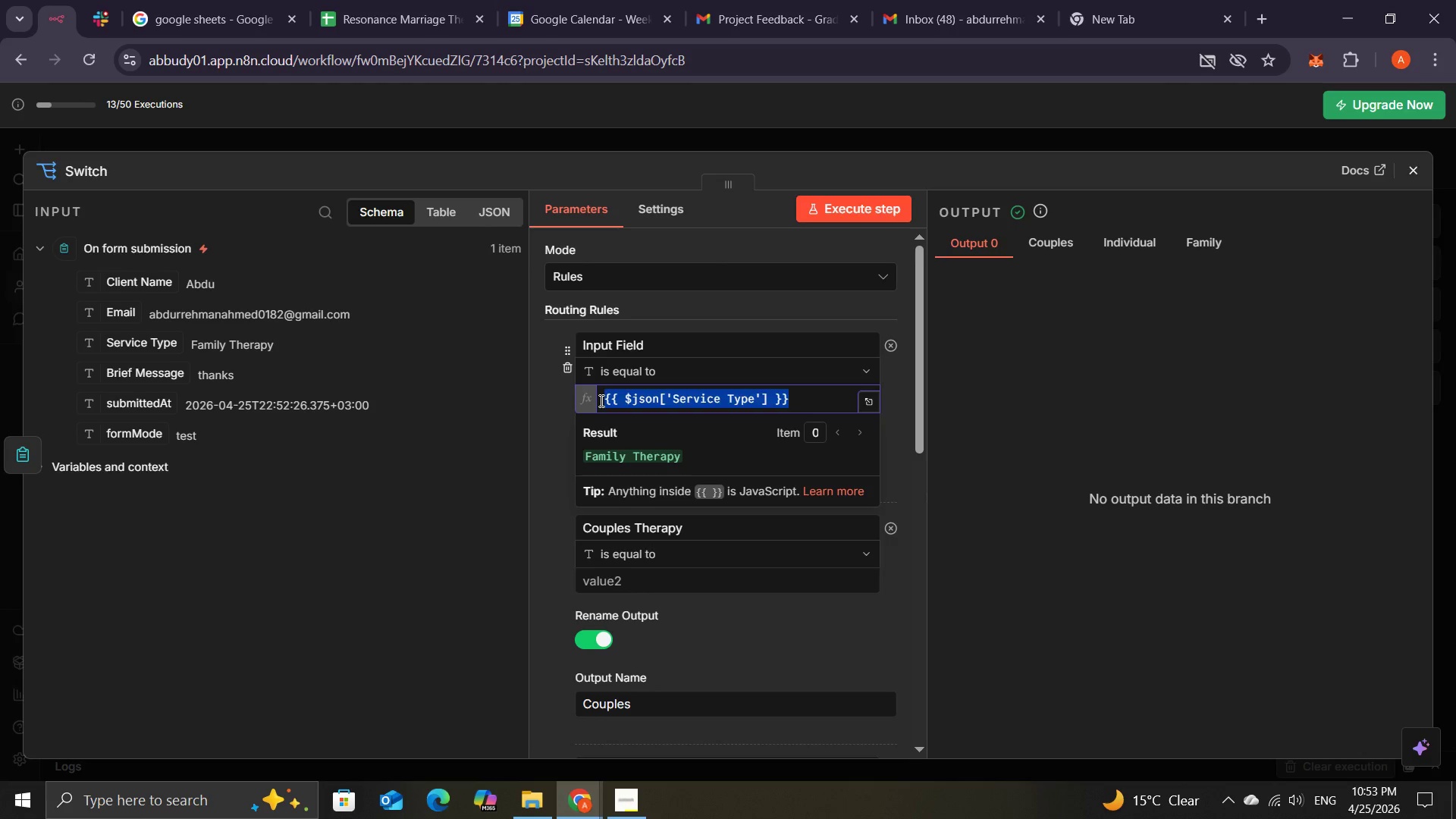 
key(Backspace)
 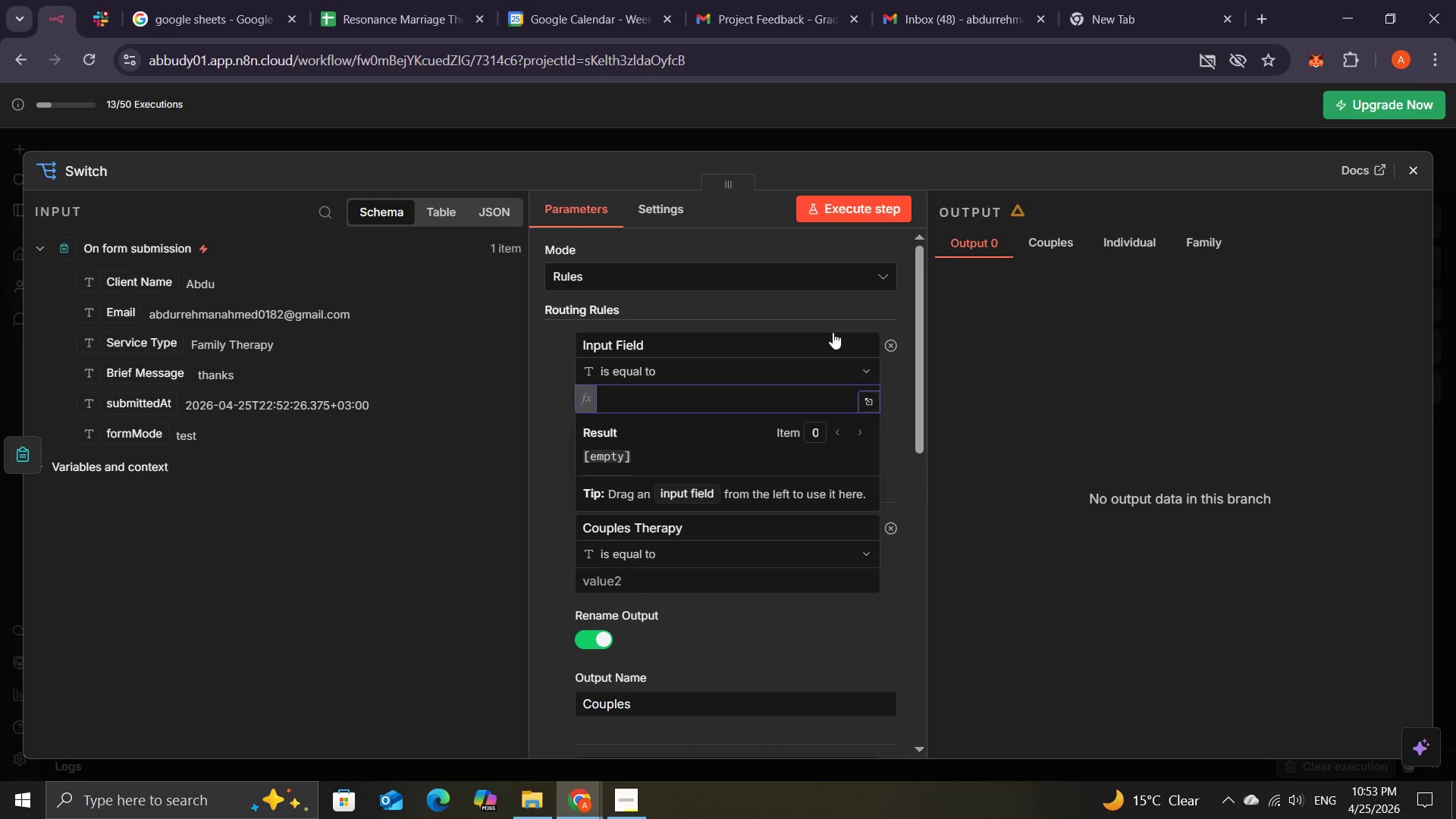 
wait(8.02)
 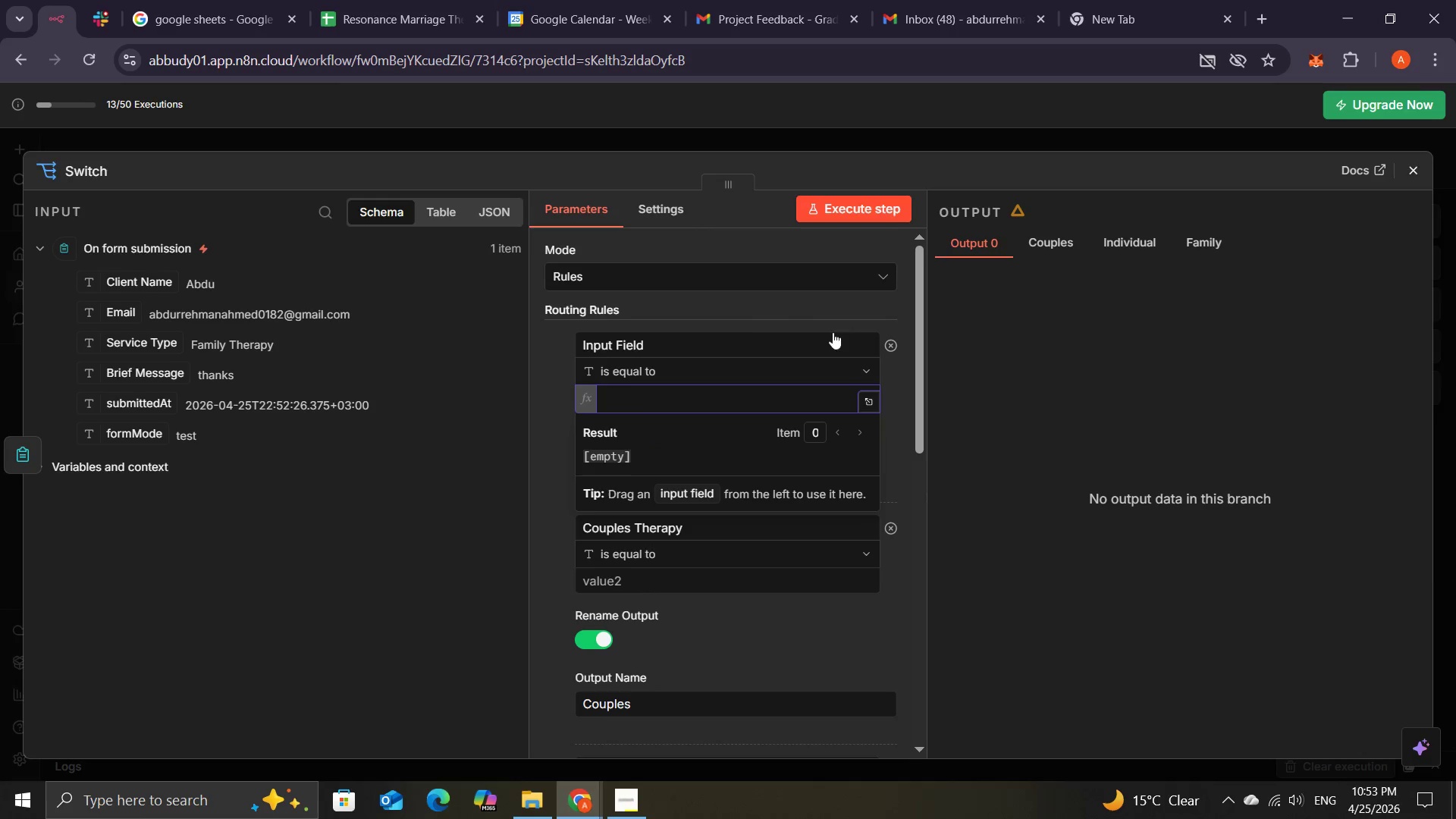 
left_click_drag(start_coordinate=[129, 343], to_coordinate=[632, 391])
 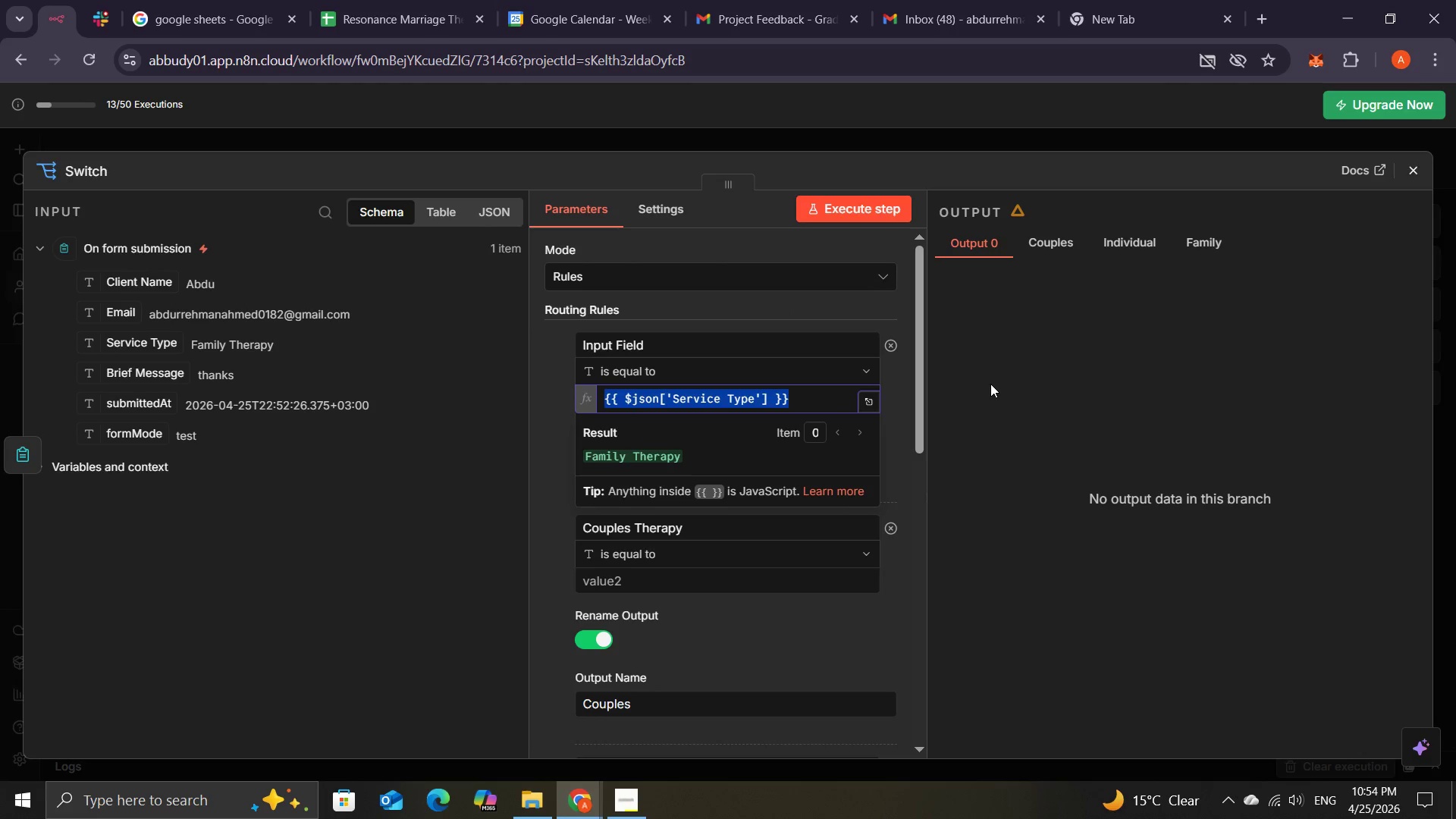 
left_click([990, 384])
 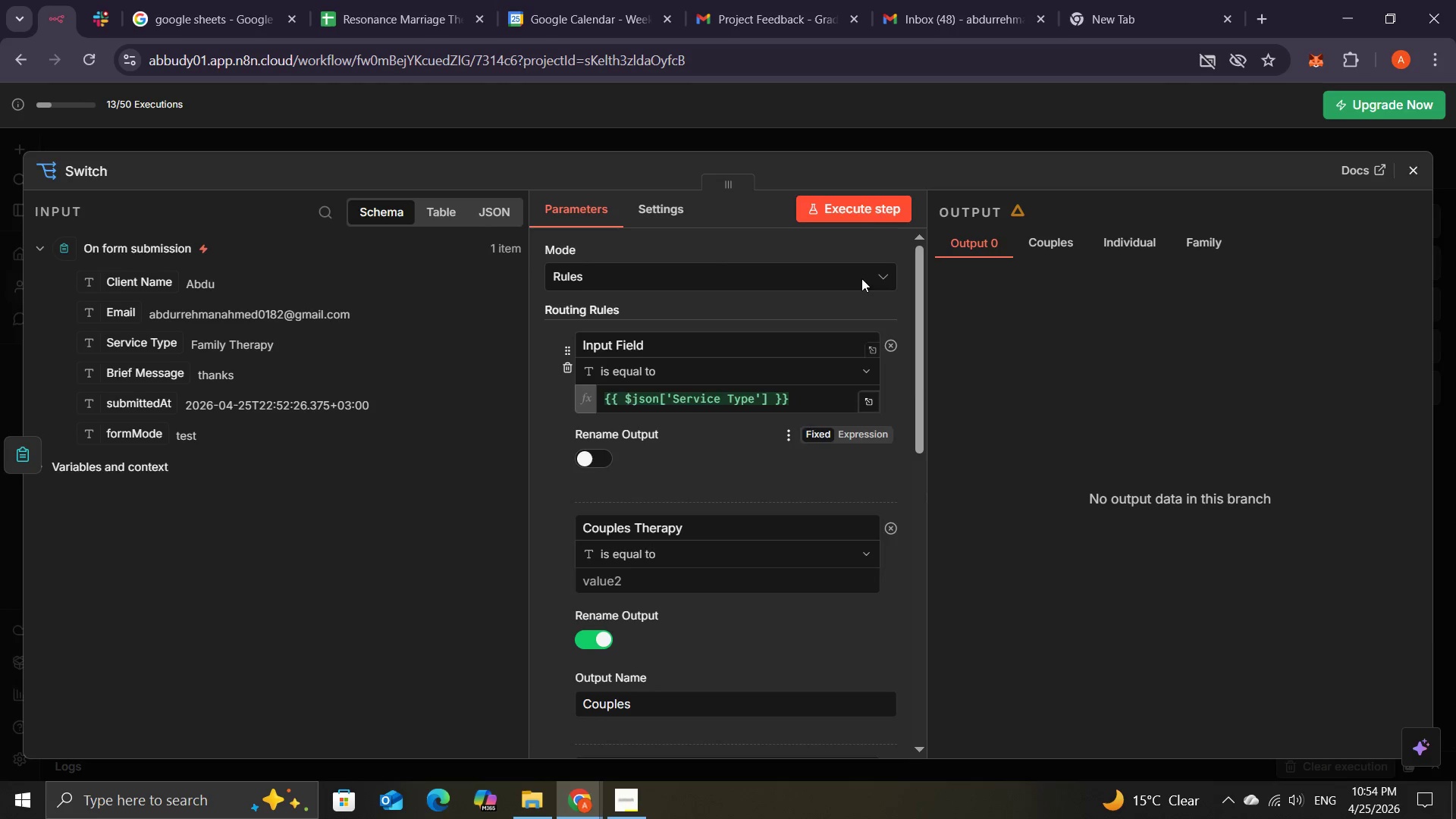 
left_click([866, 202])
 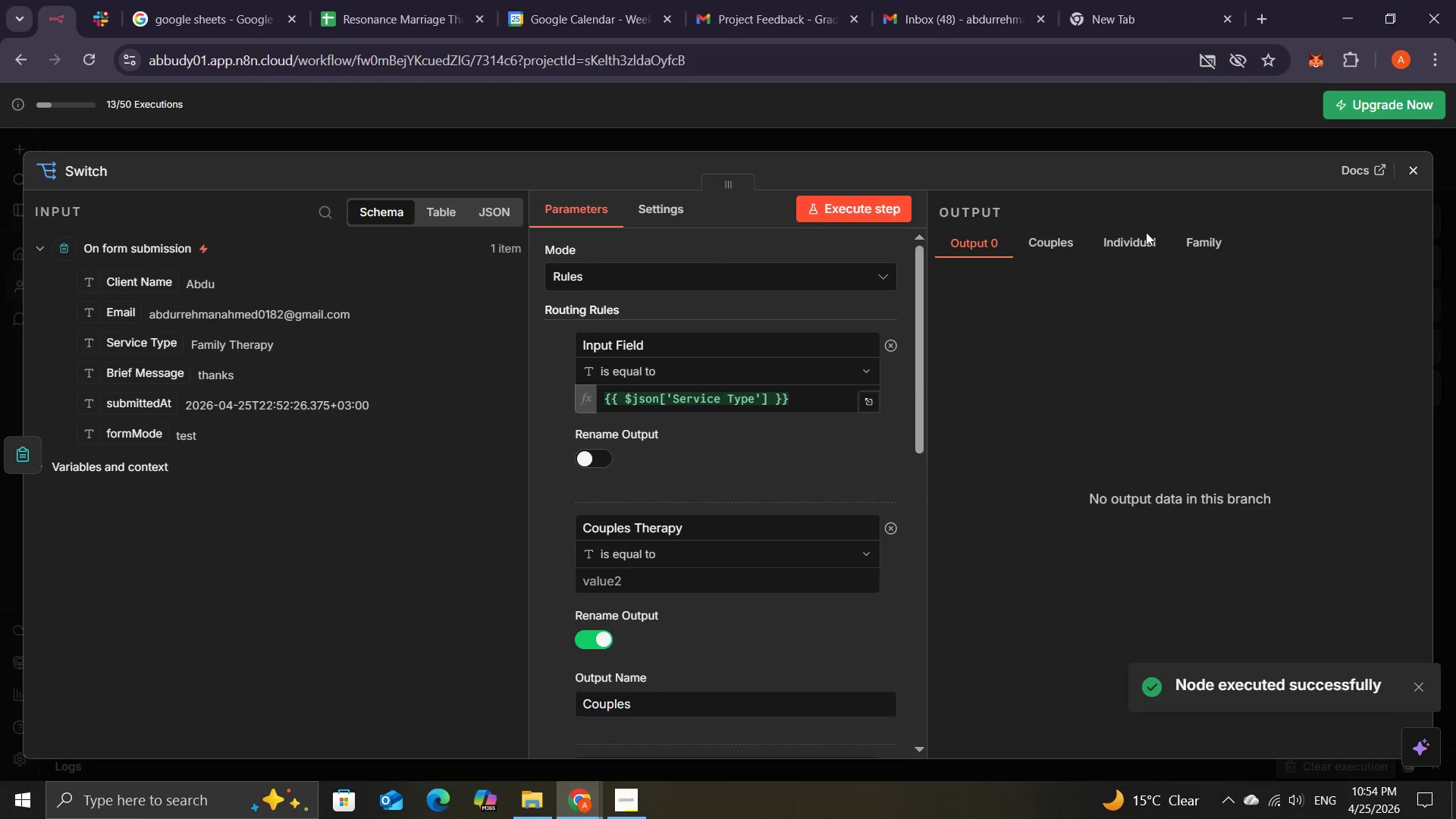 
left_click([1181, 240])
 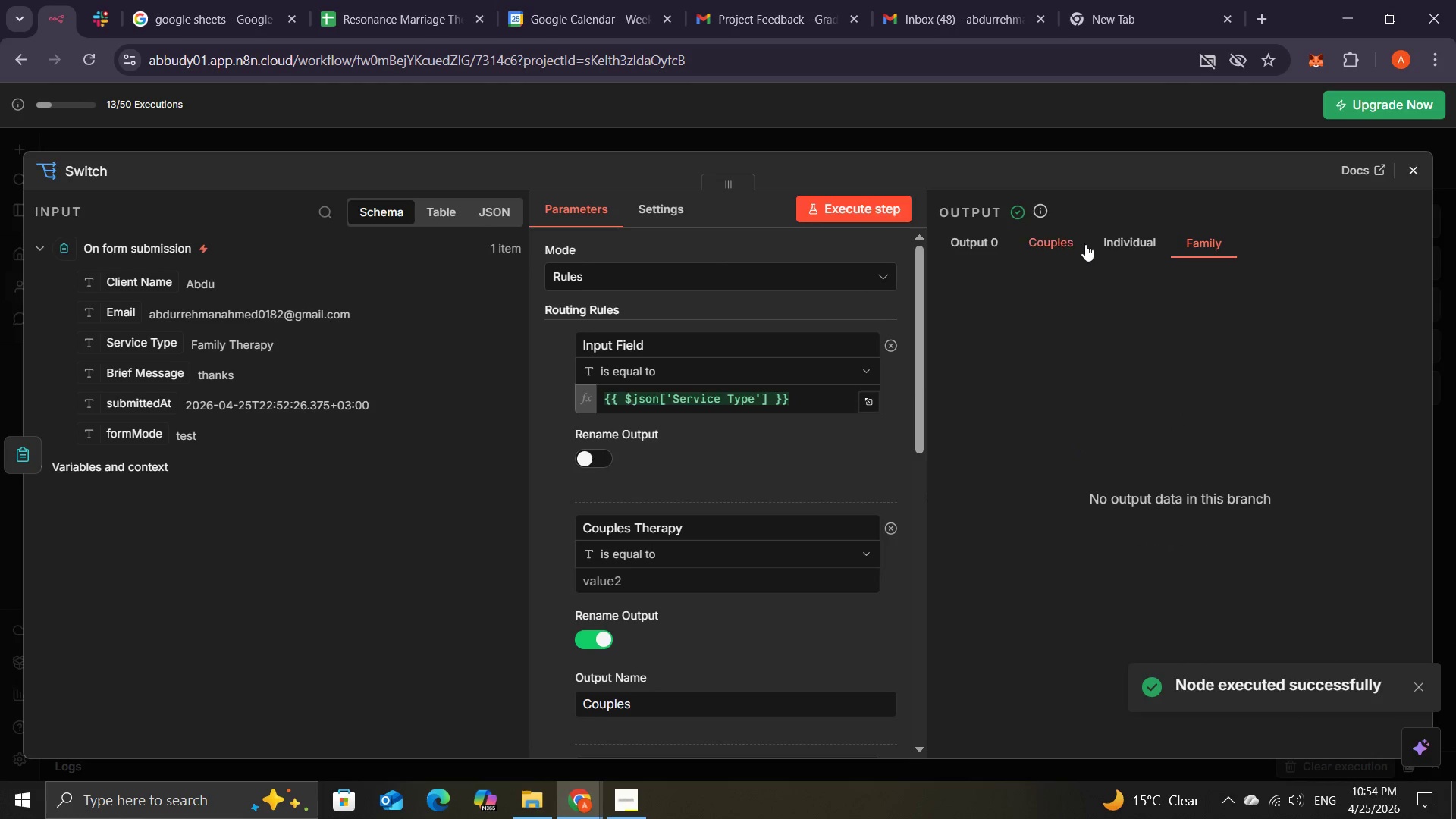 
left_click([1109, 246])
 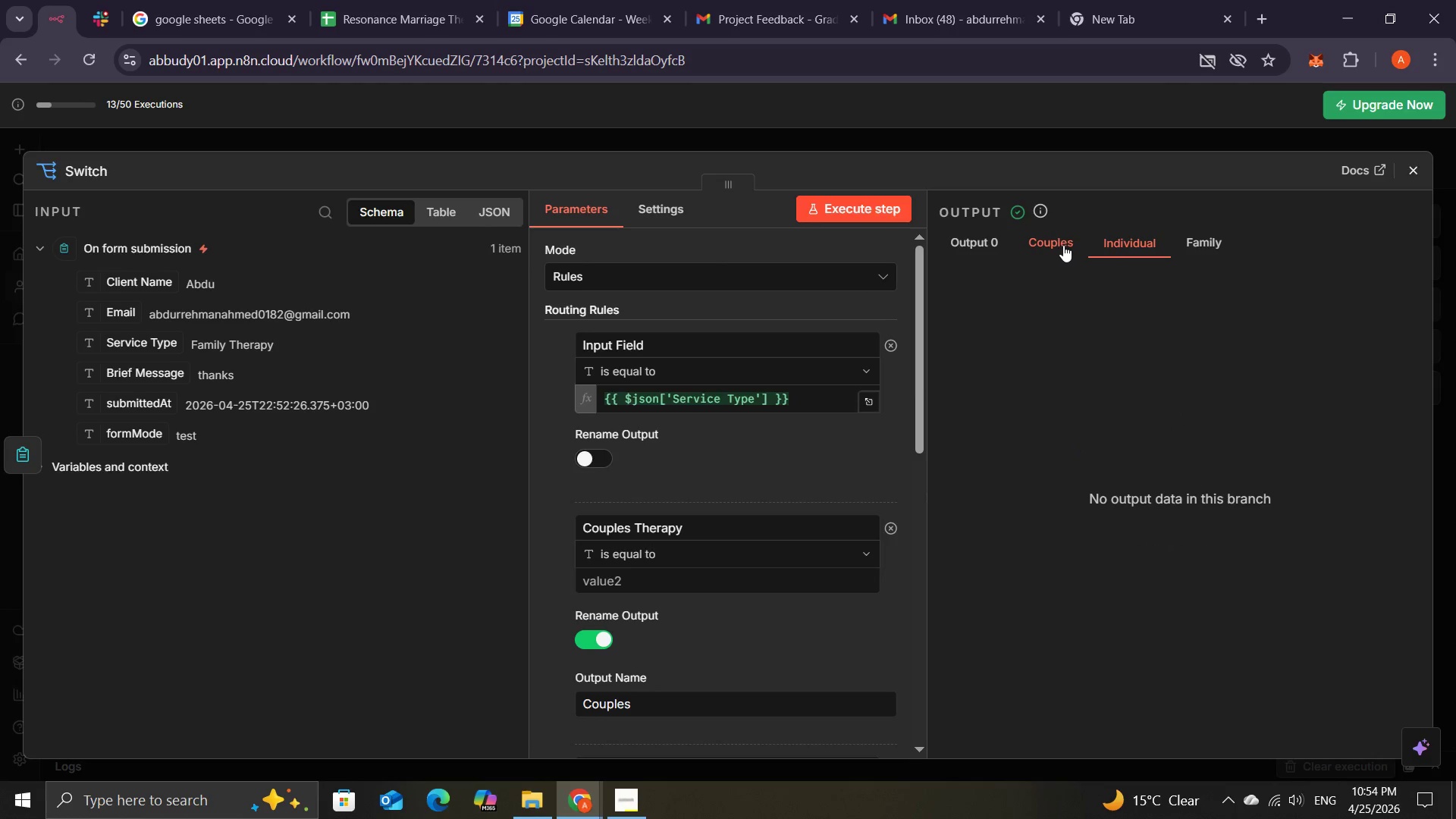 
left_click([1063, 245])
 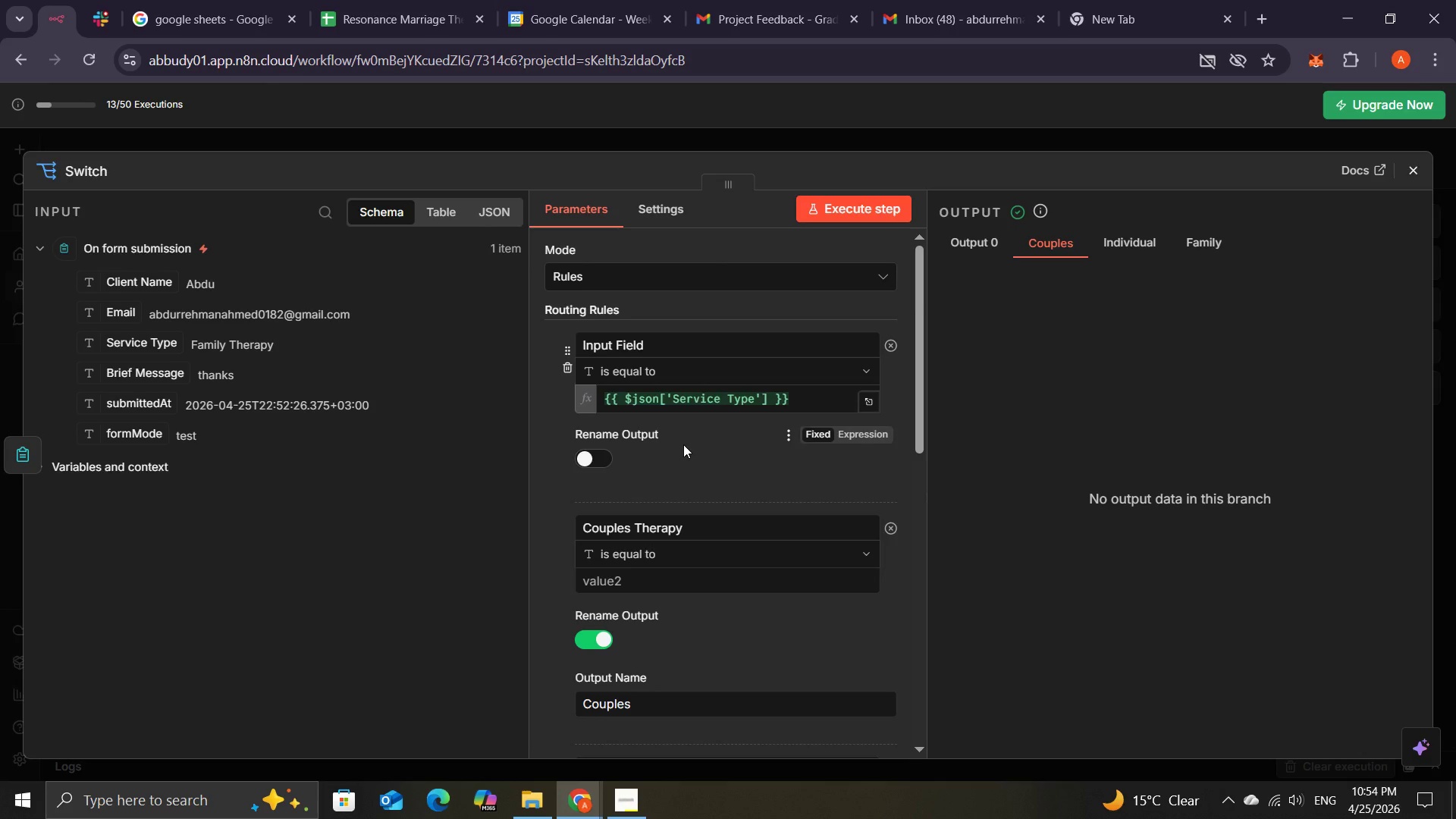 
wait(36.88)
 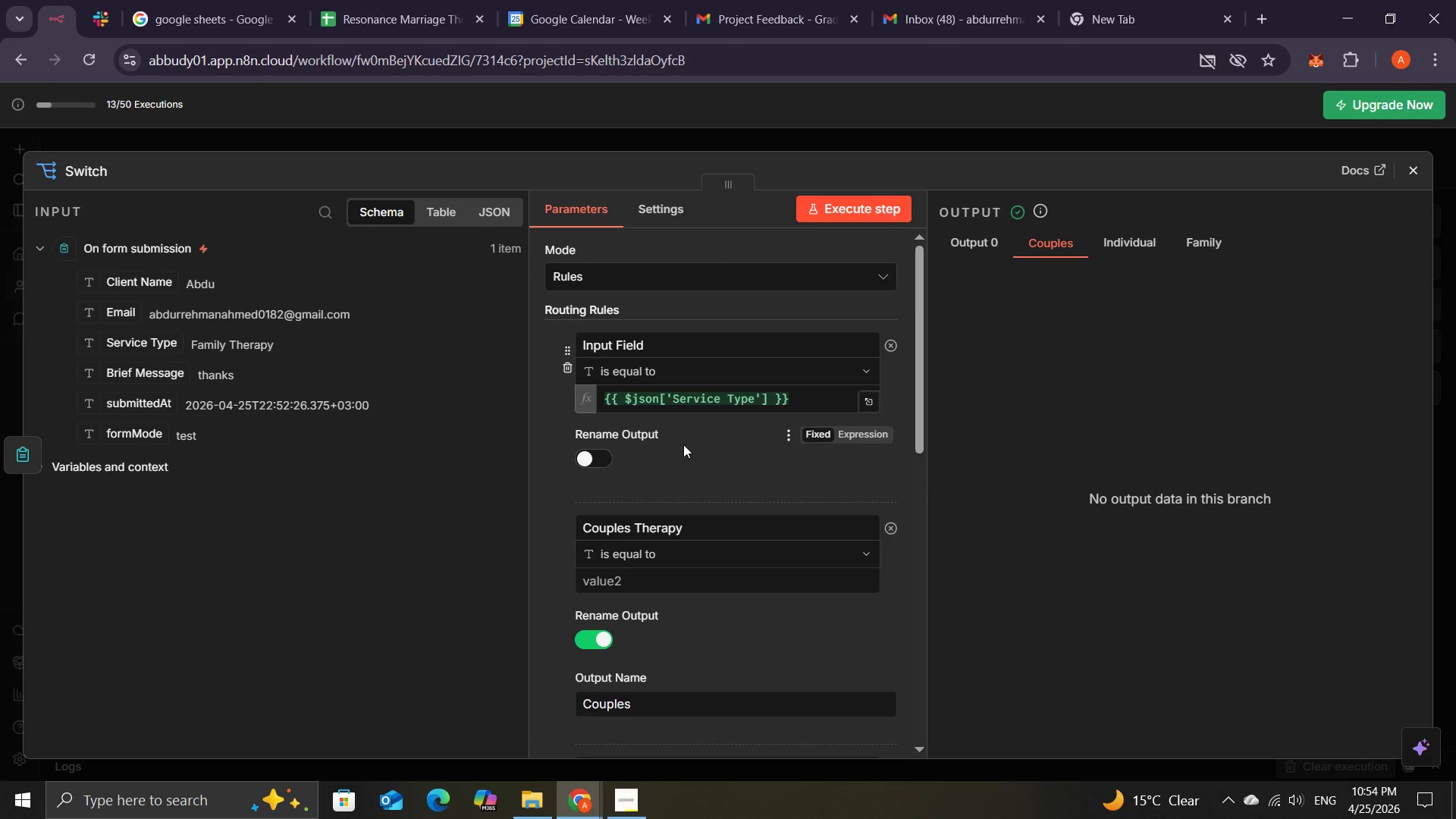 
left_click([686, 353])
 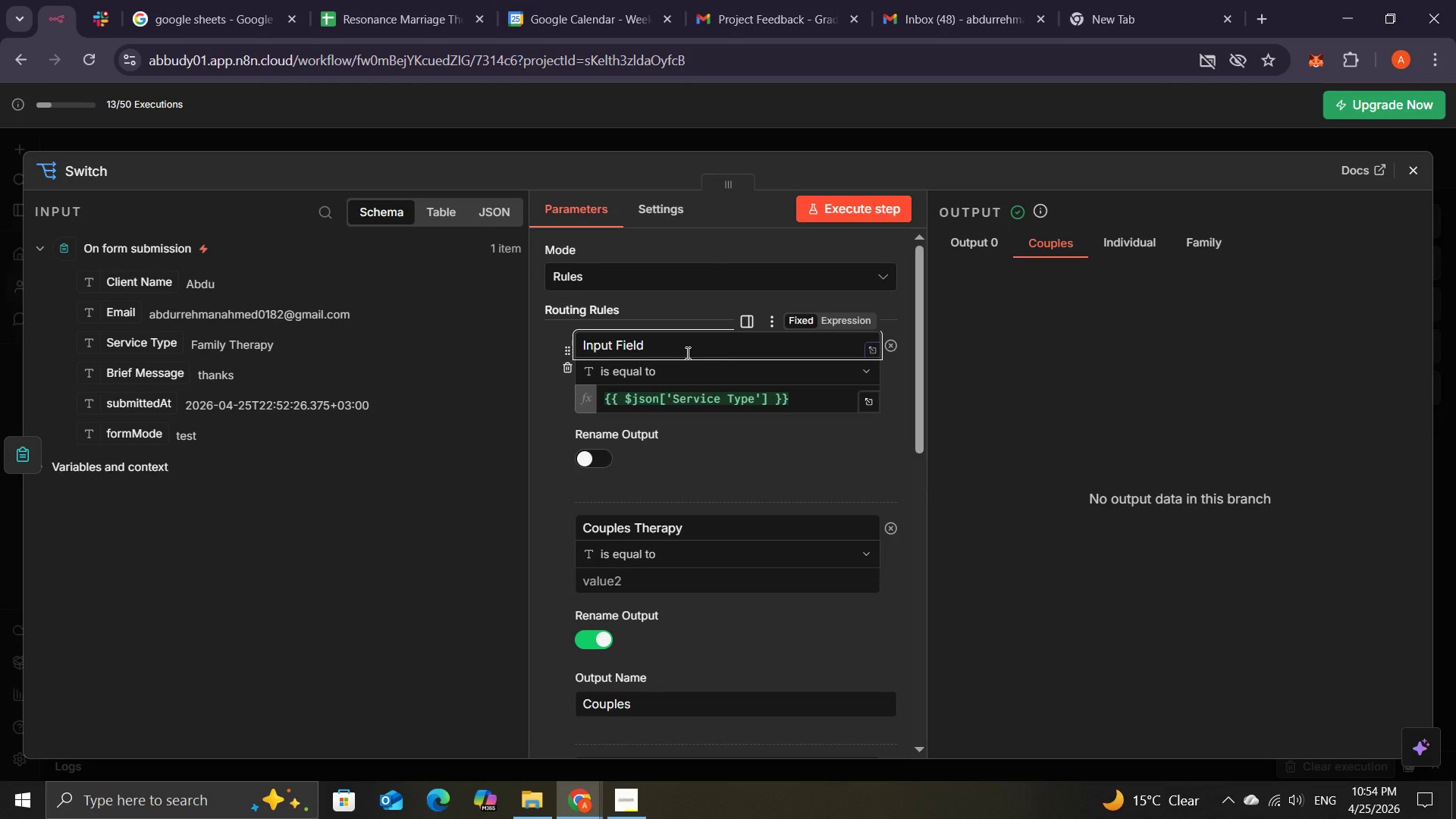 
hold_key(key=Backspace, duration=1.12)
 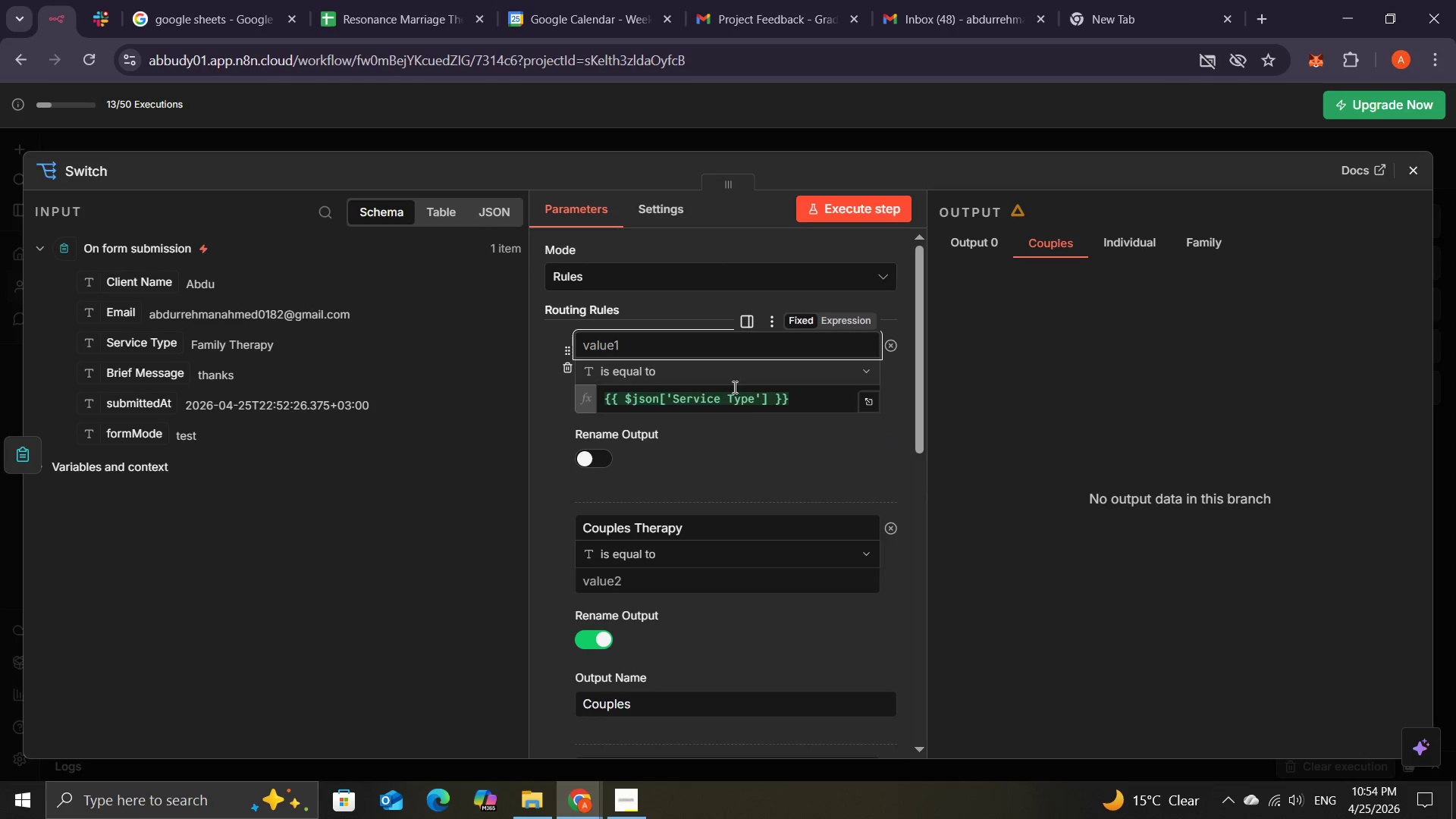 
hold_key(key=Backspace, duration=4.45)
 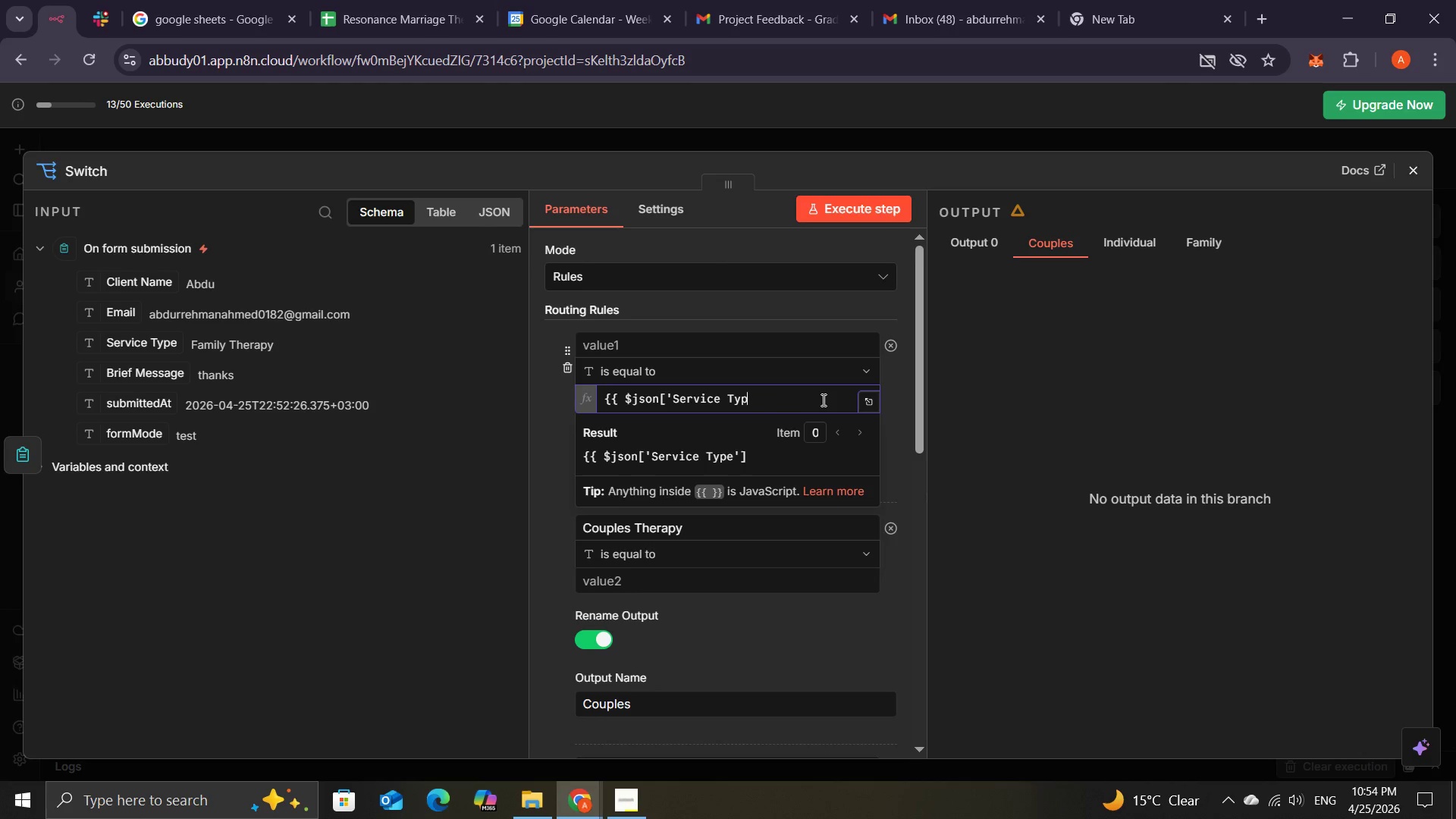 
double_click([822, 400])
 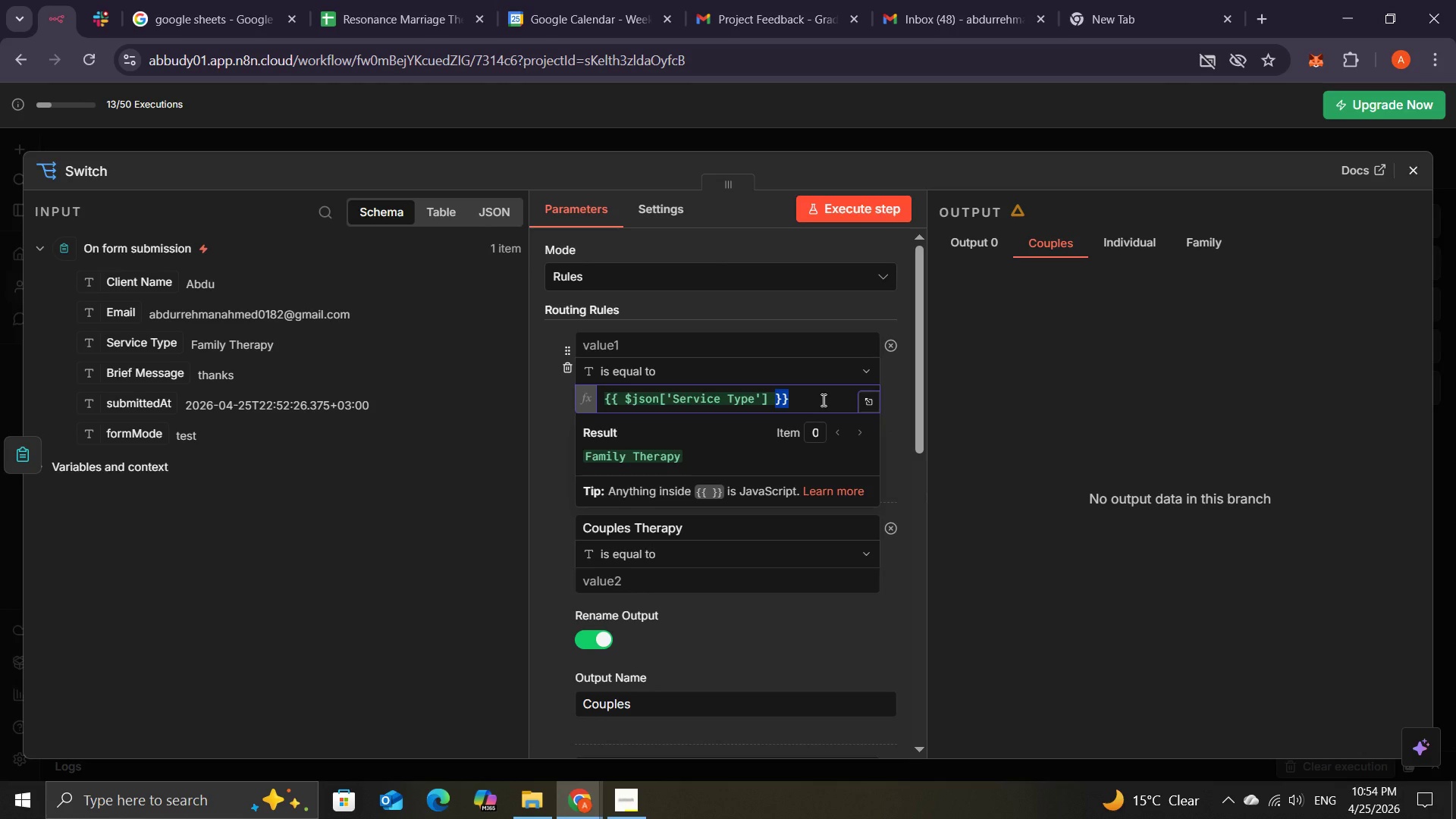 
hold_key(key=Backspace, duration=1.52)
 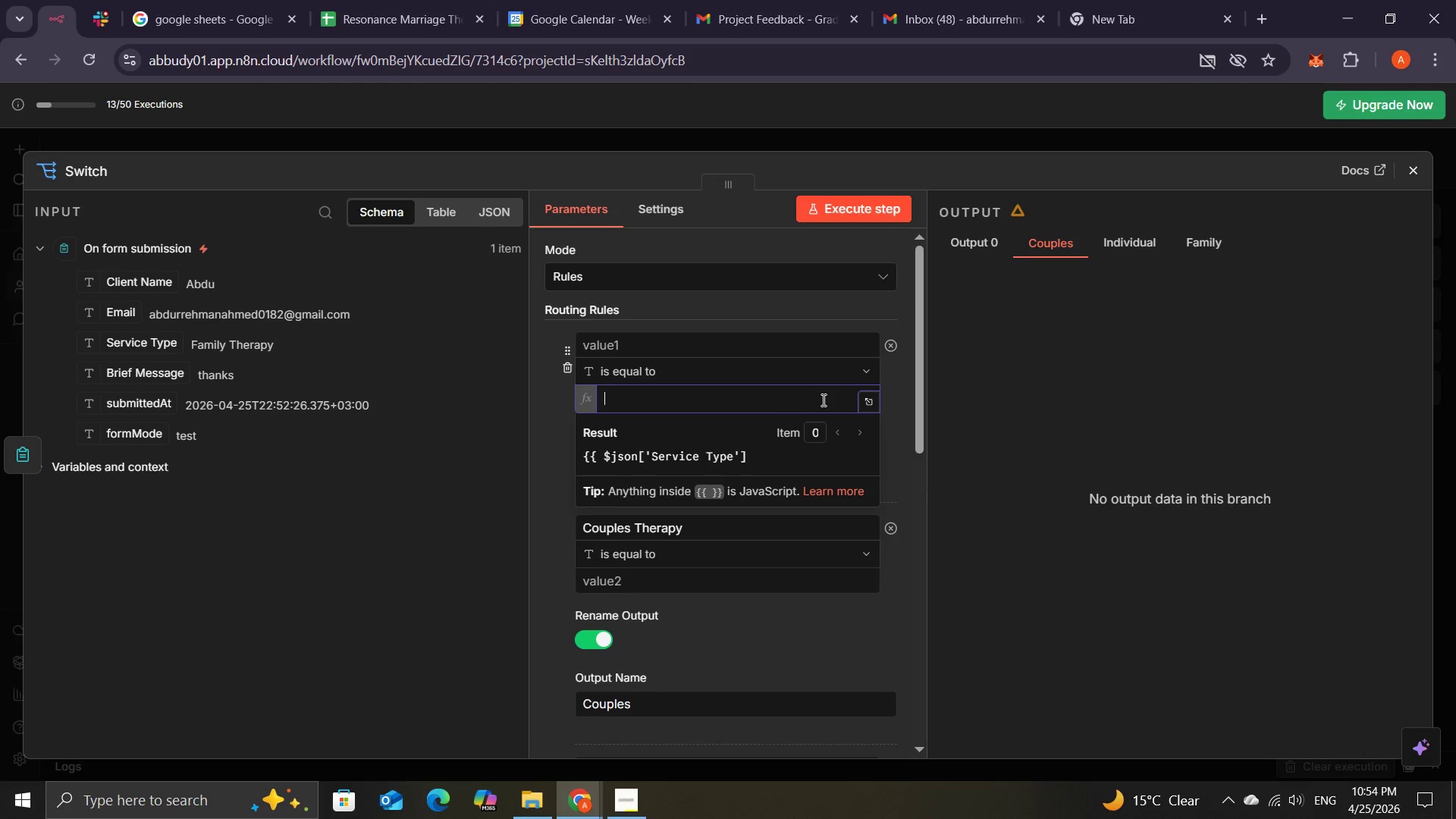 
hold_key(key=Backspace, duration=0.59)
 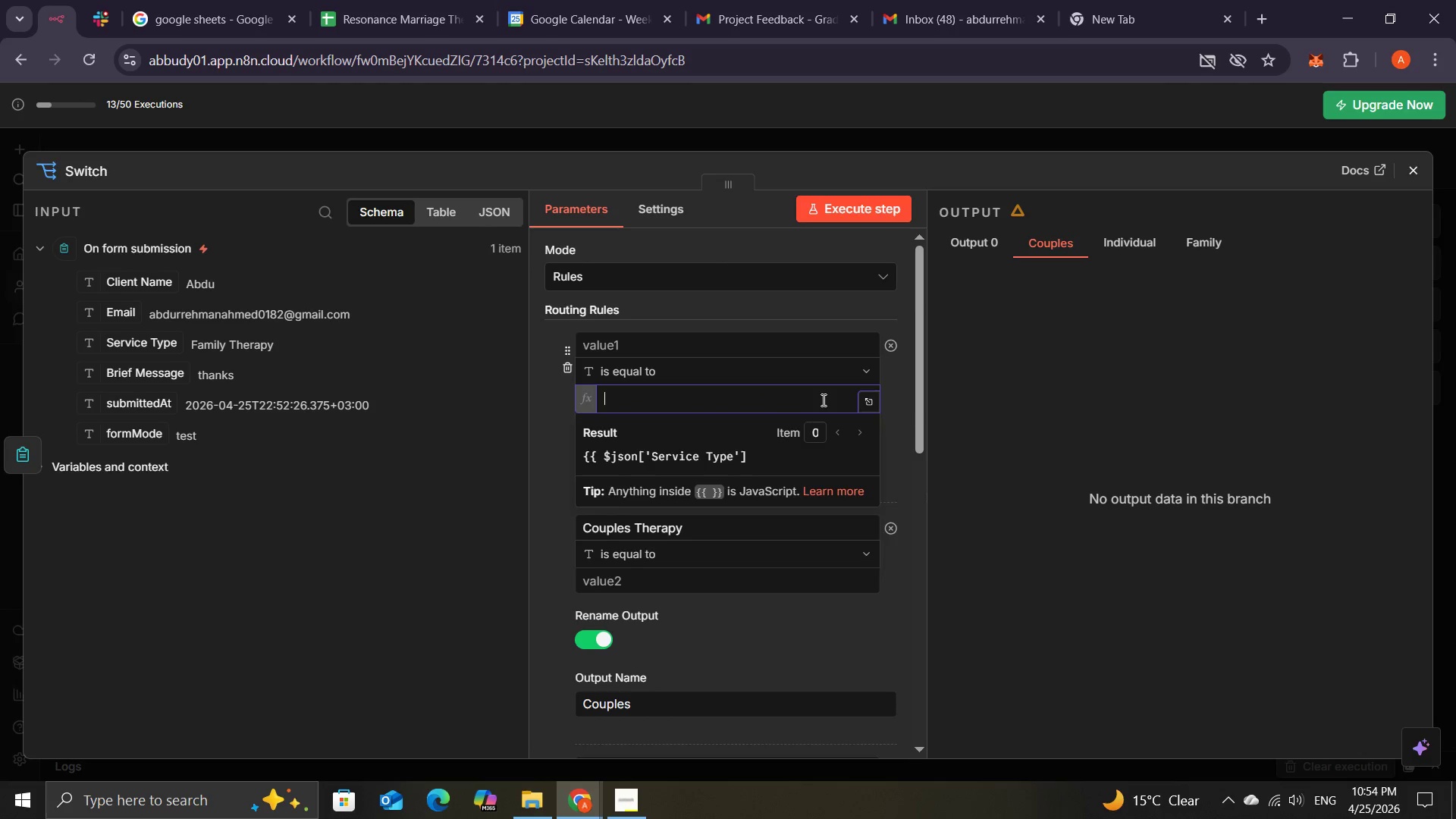 
key(Backspace)
 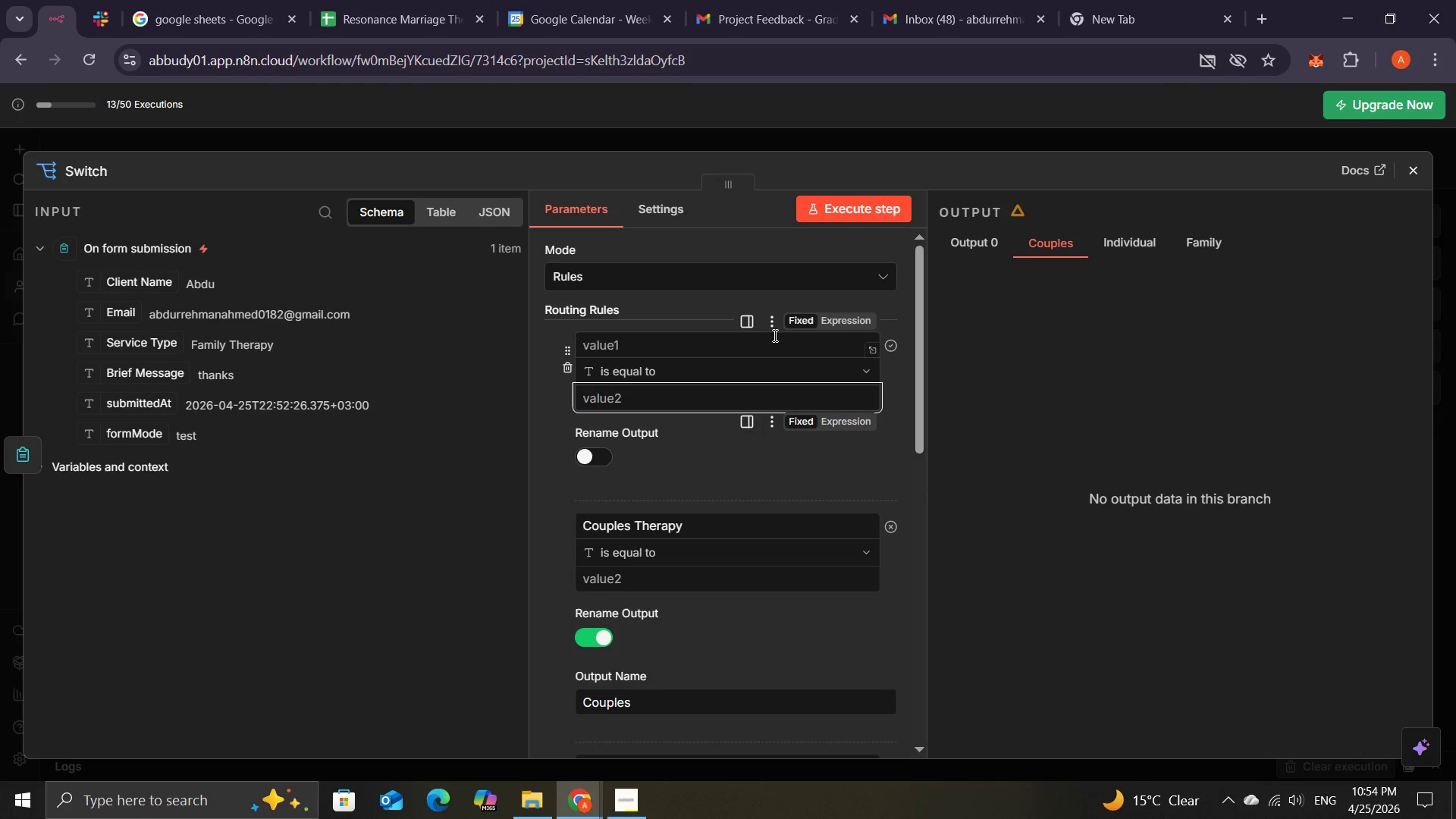 
left_click([774, 335])
 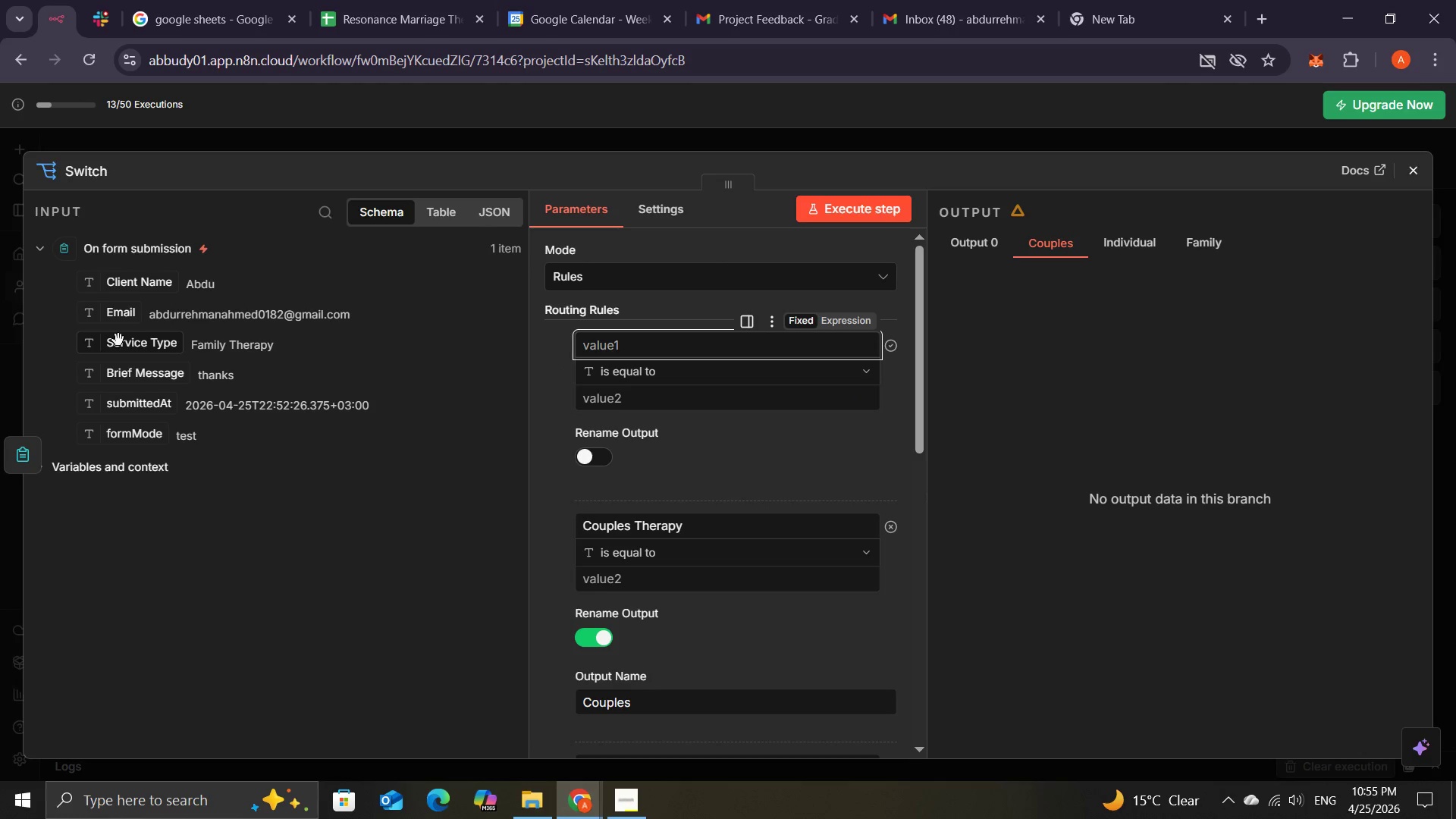 
left_click_drag(start_coordinate=[121, 351], to_coordinate=[660, 347])
 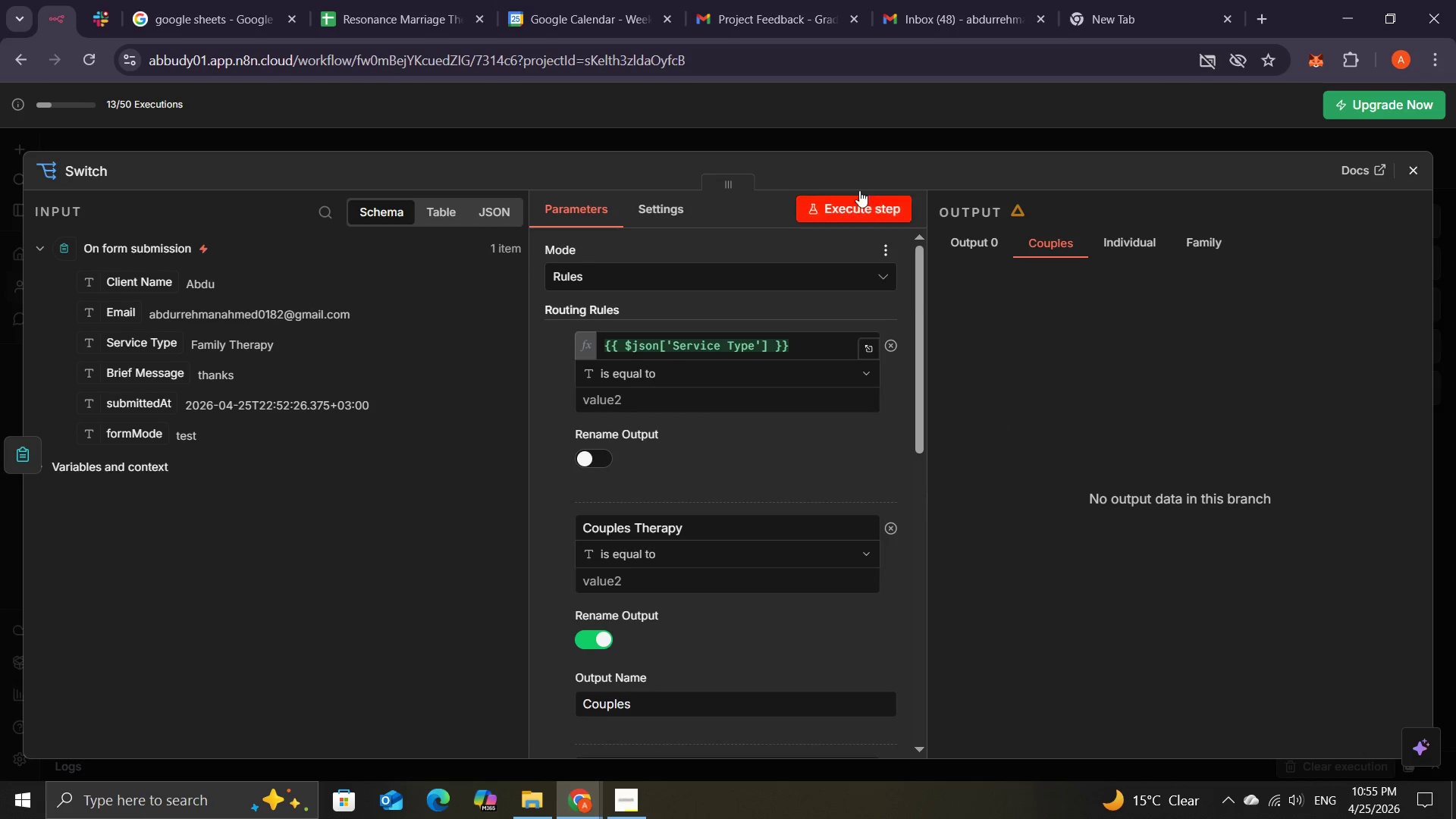 
left_click([864, 199])
 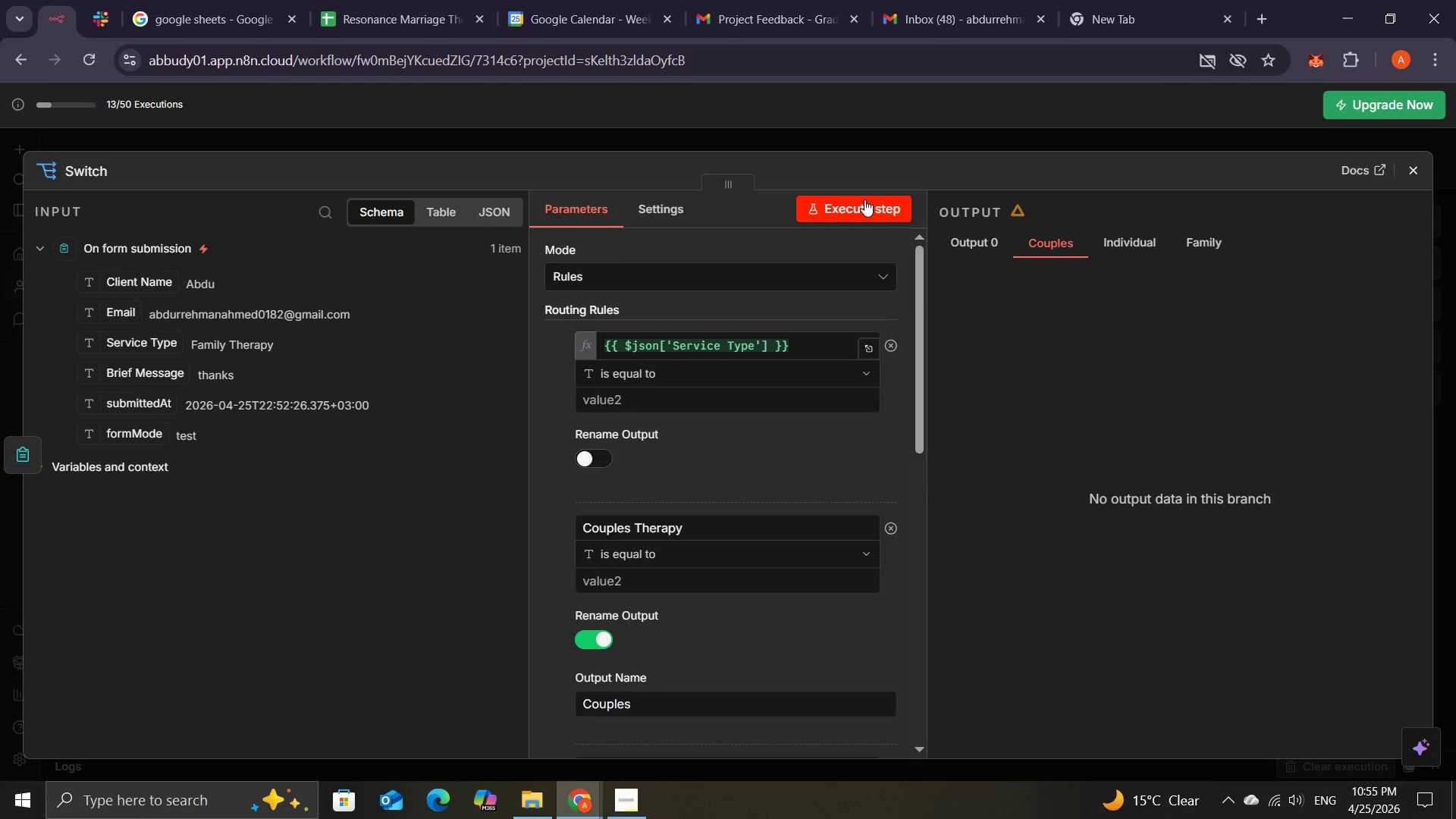 
left_click([846, 209])
 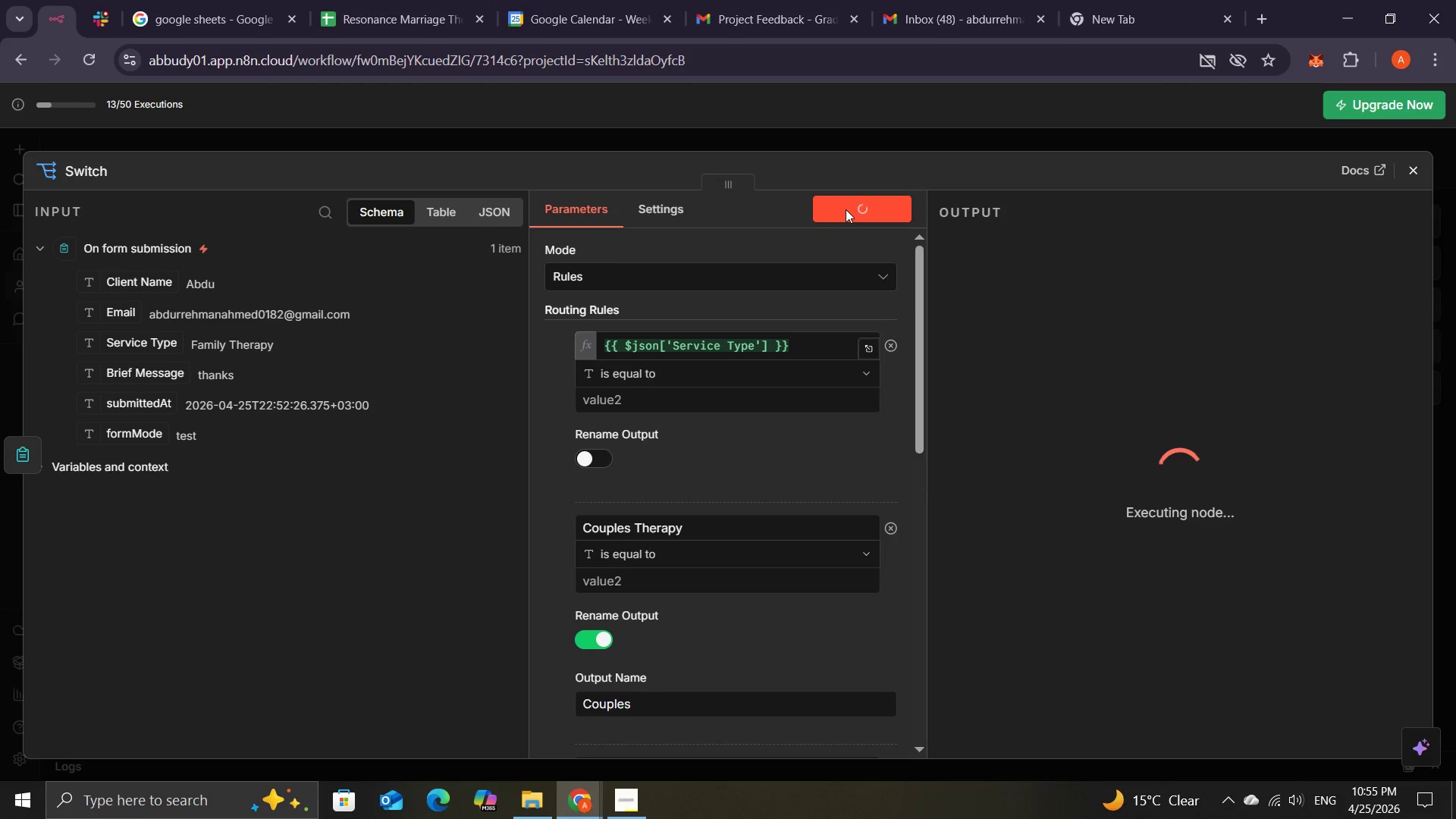 
mouse_move([823, 404])
 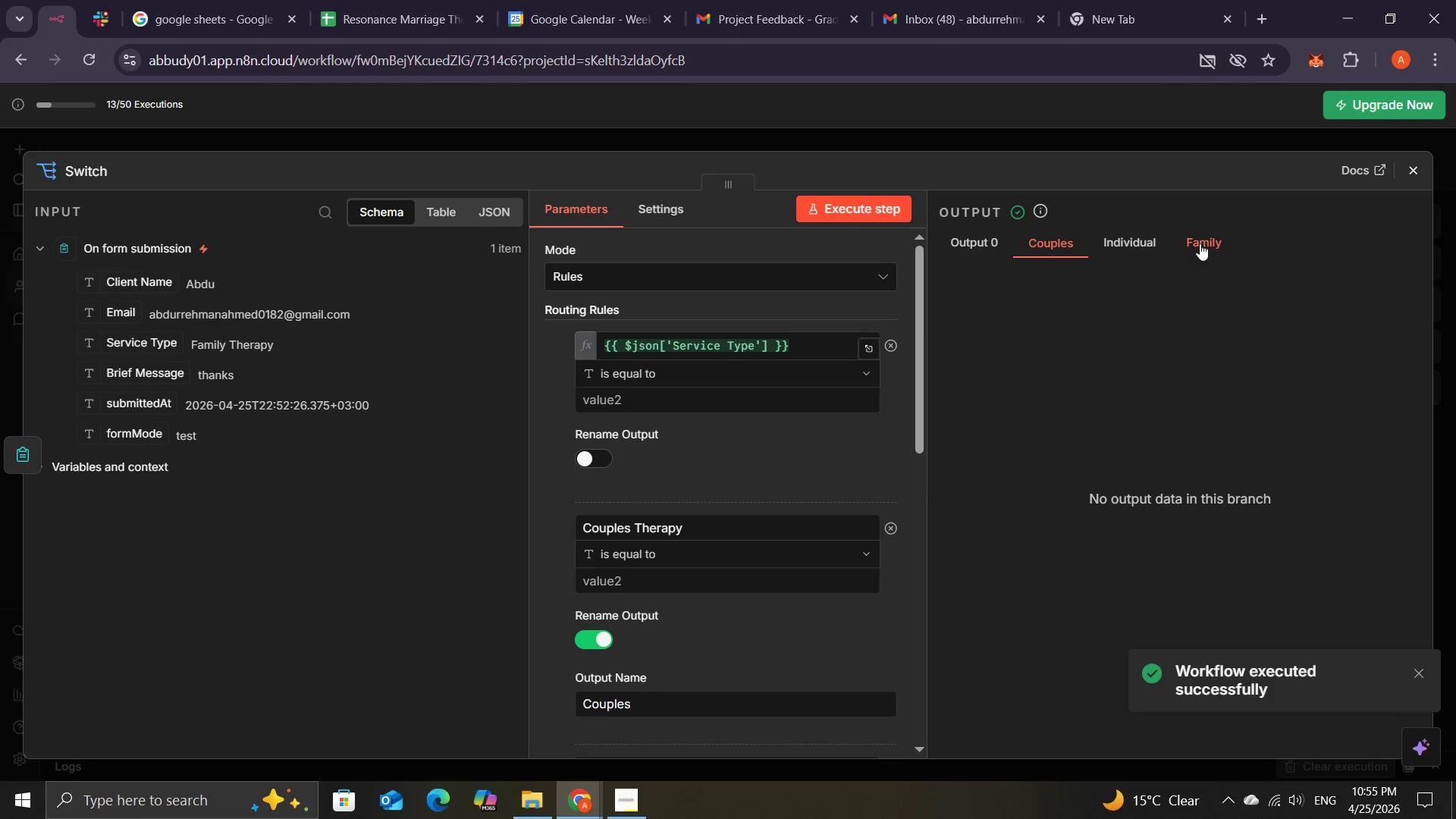 
left_click([1200, 243])
 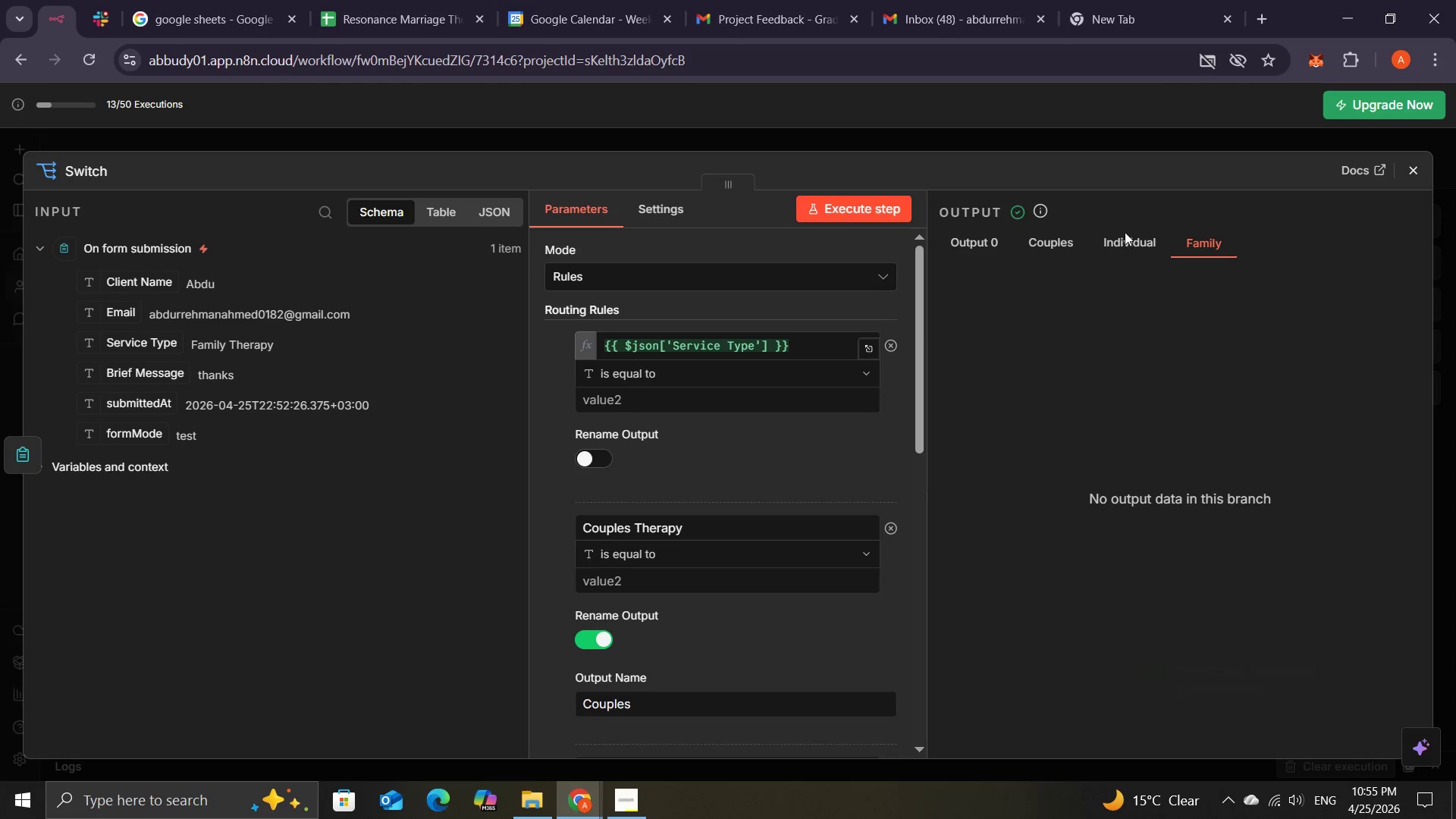 
left_click([1116, 243])
 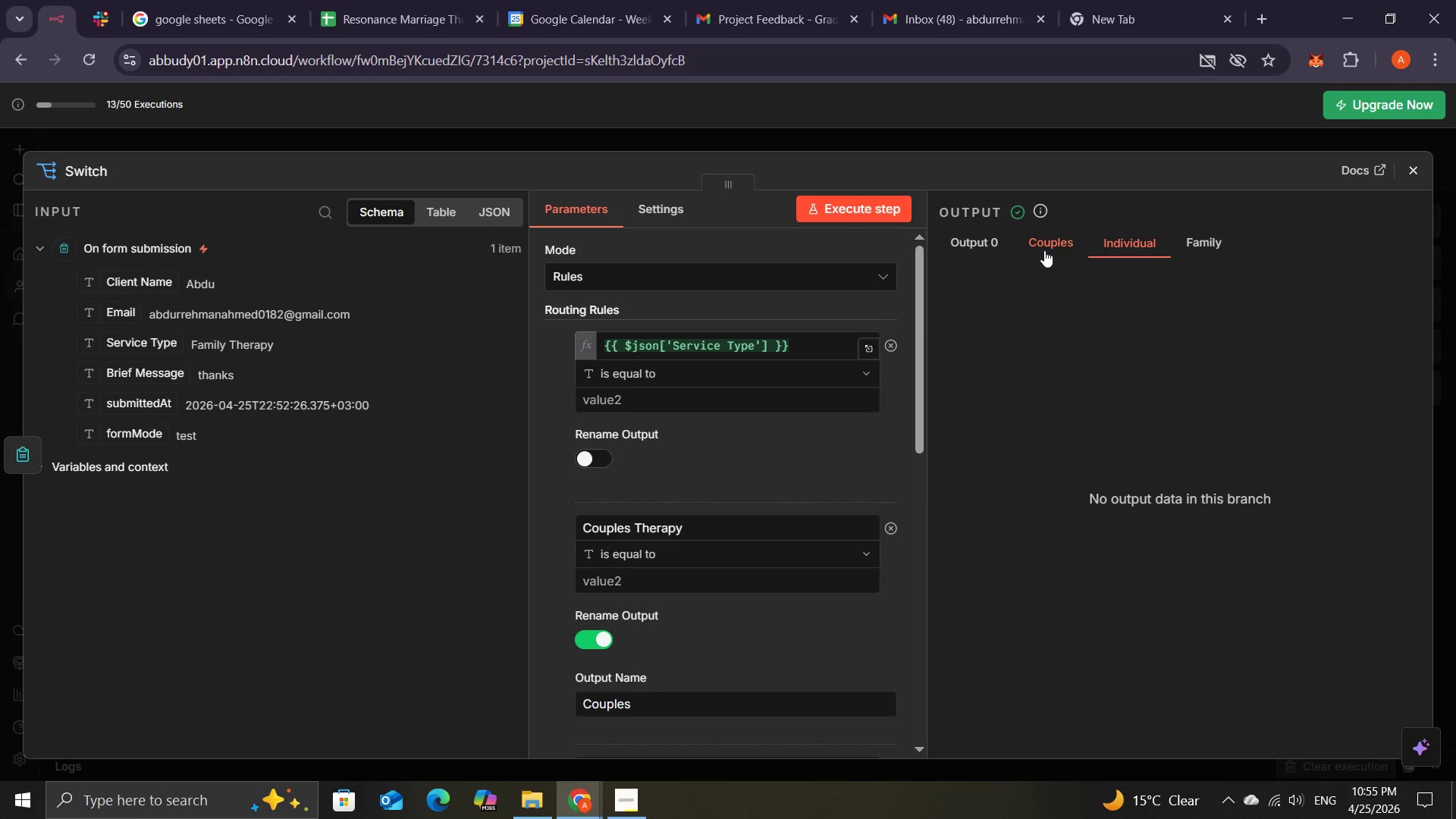 
left_click([1044, 250])
 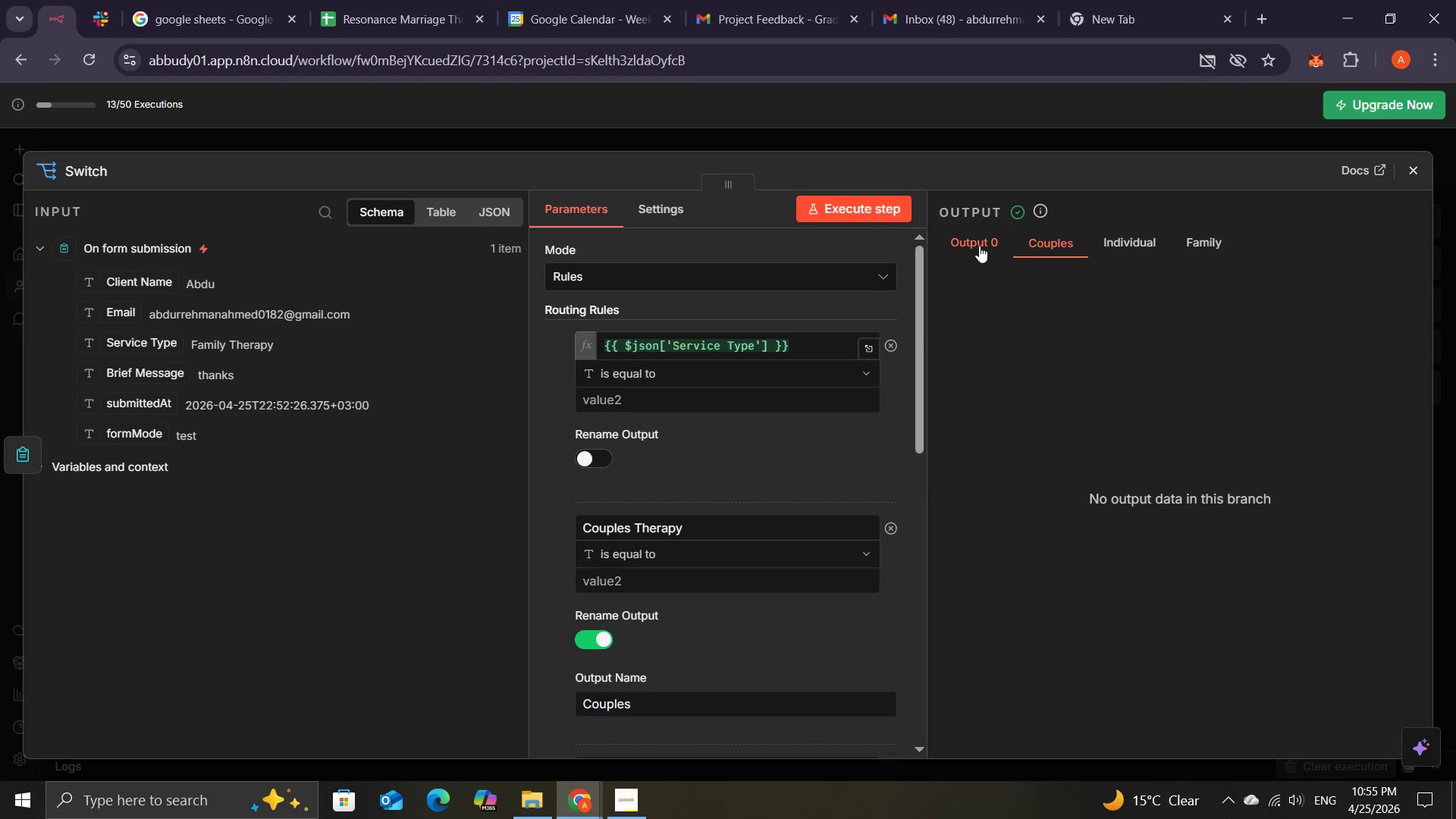 
left_click([979, 246])
 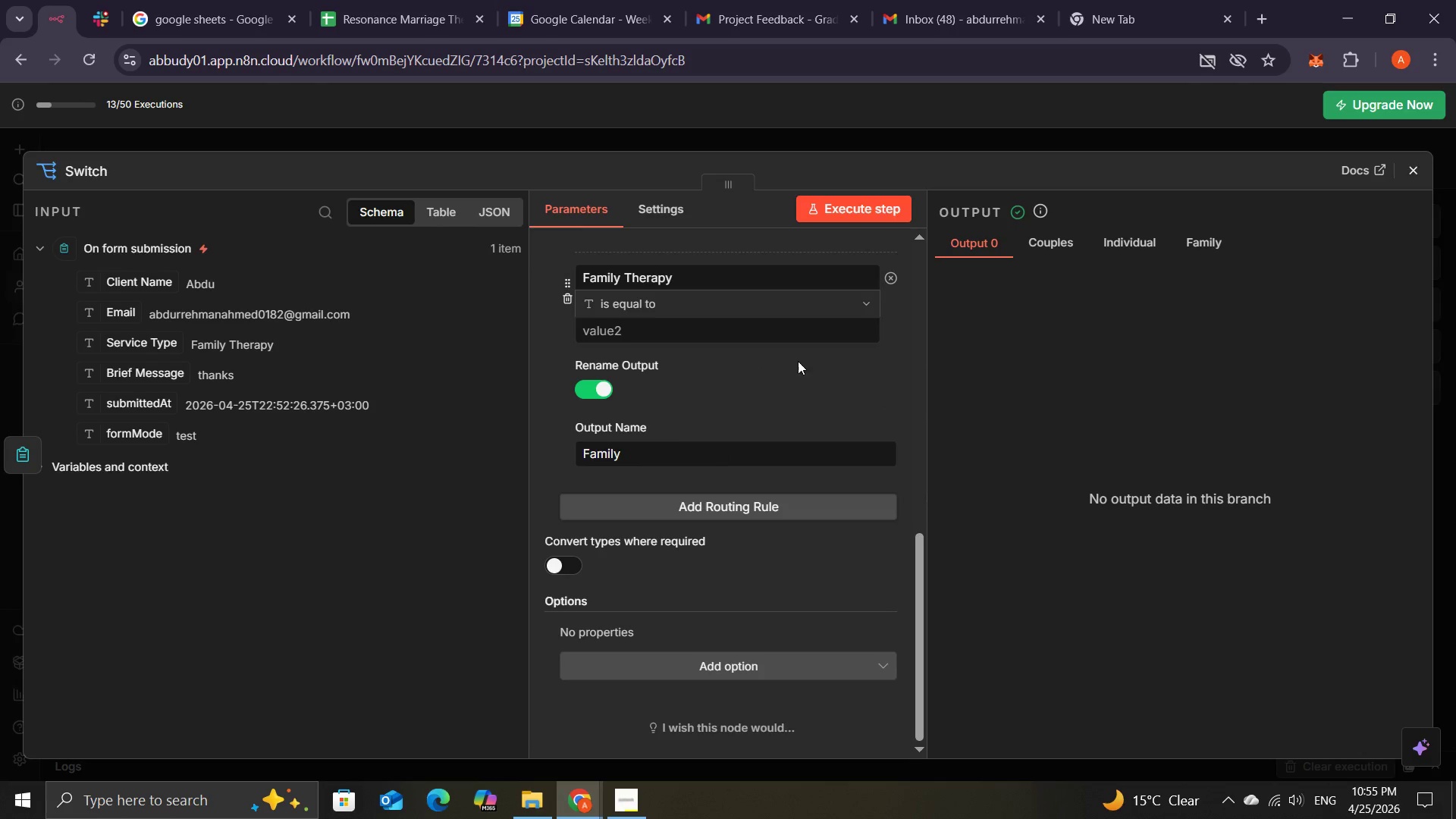 
wait(6.7)
 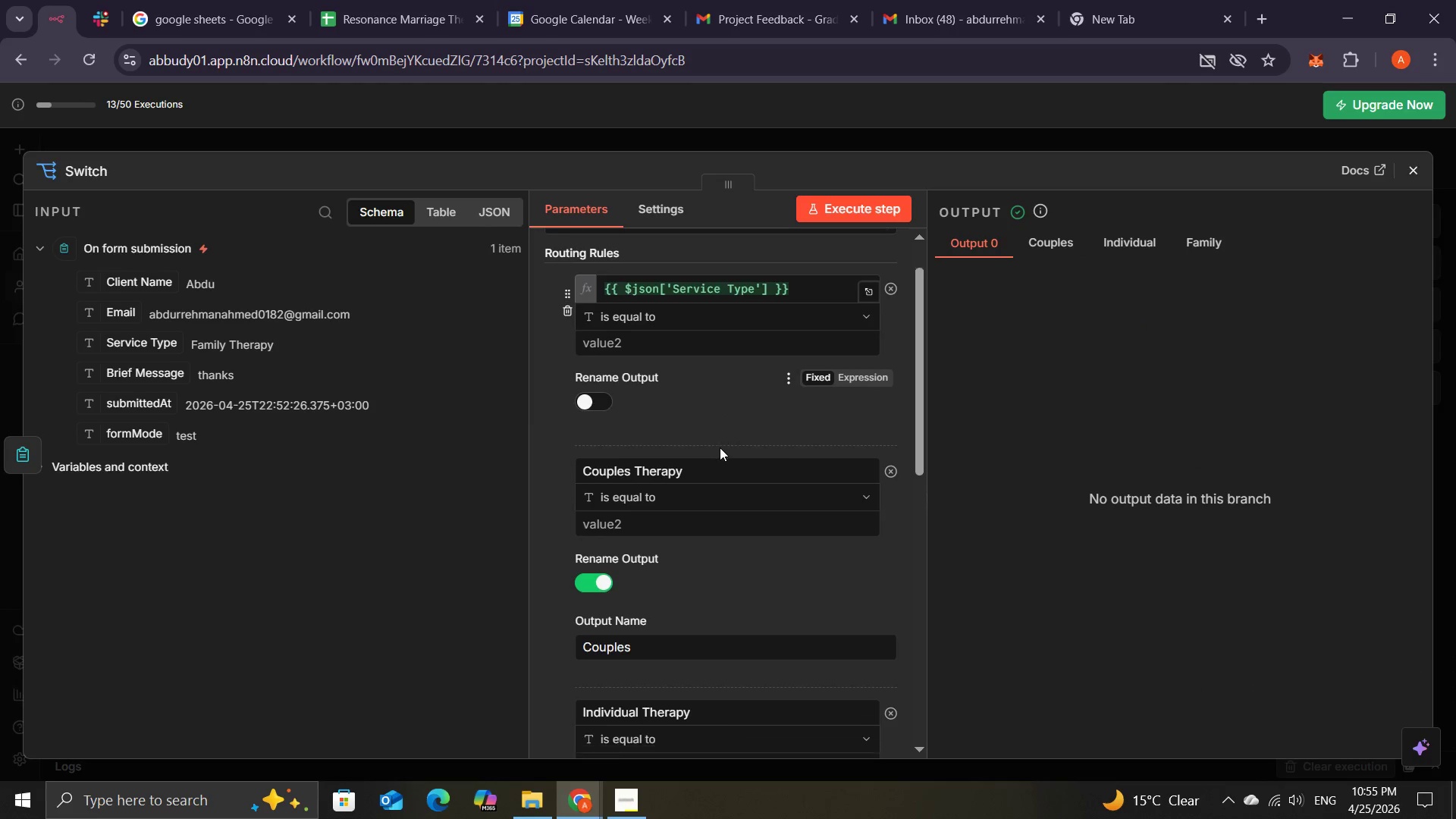 
left_click([1420, 164])
 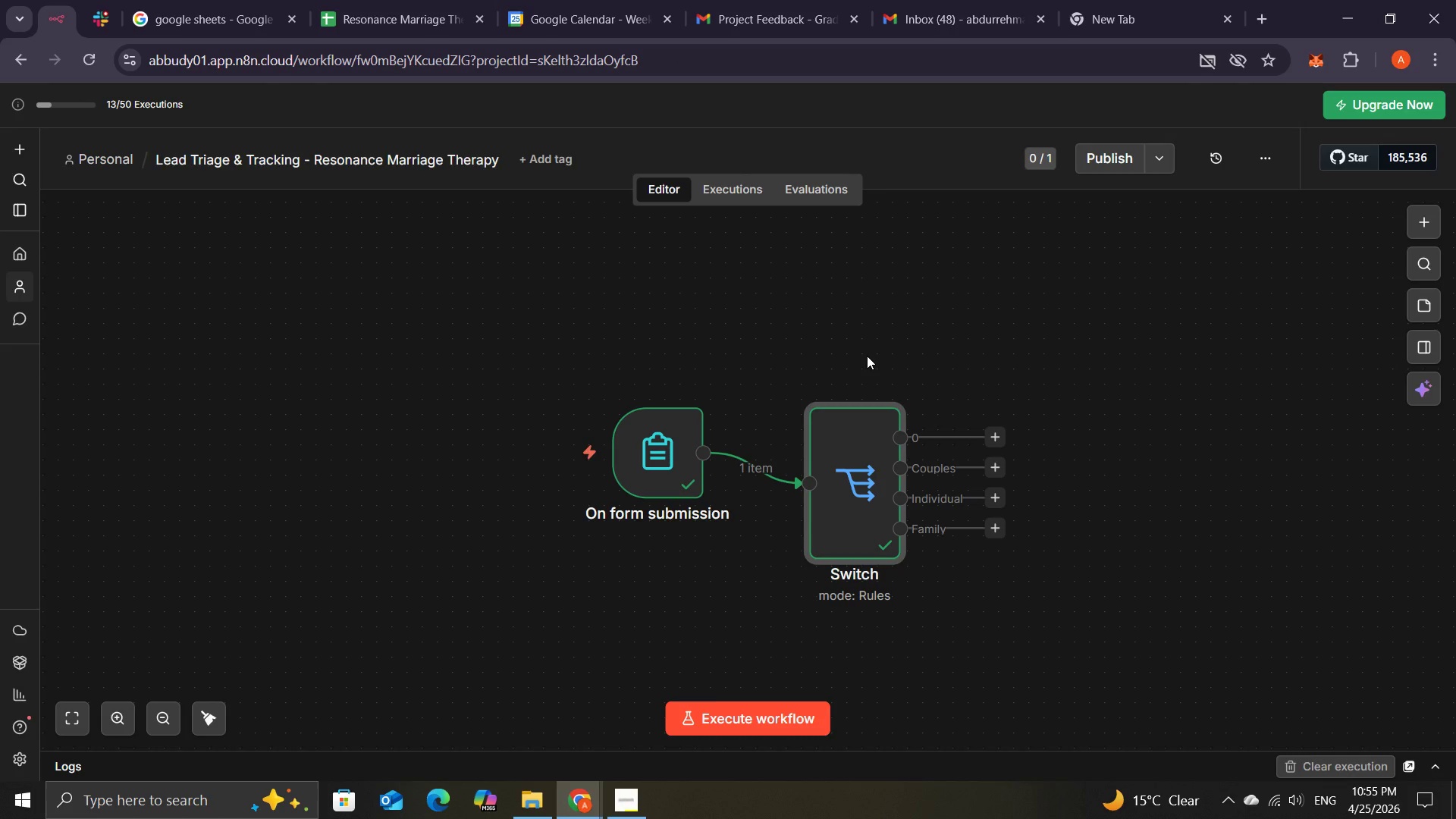 
wait(12.88)
 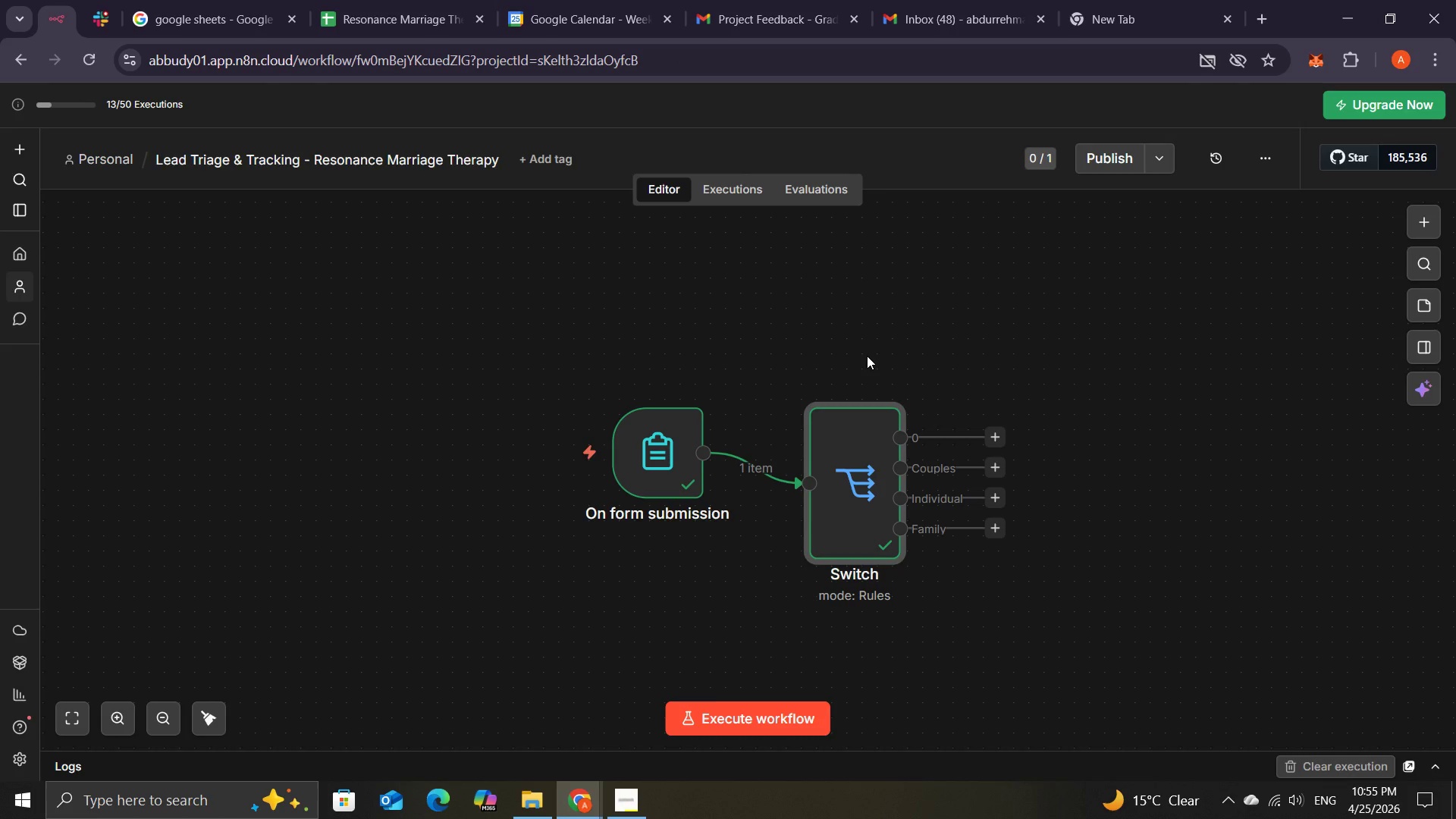 
left_click([631, 808])